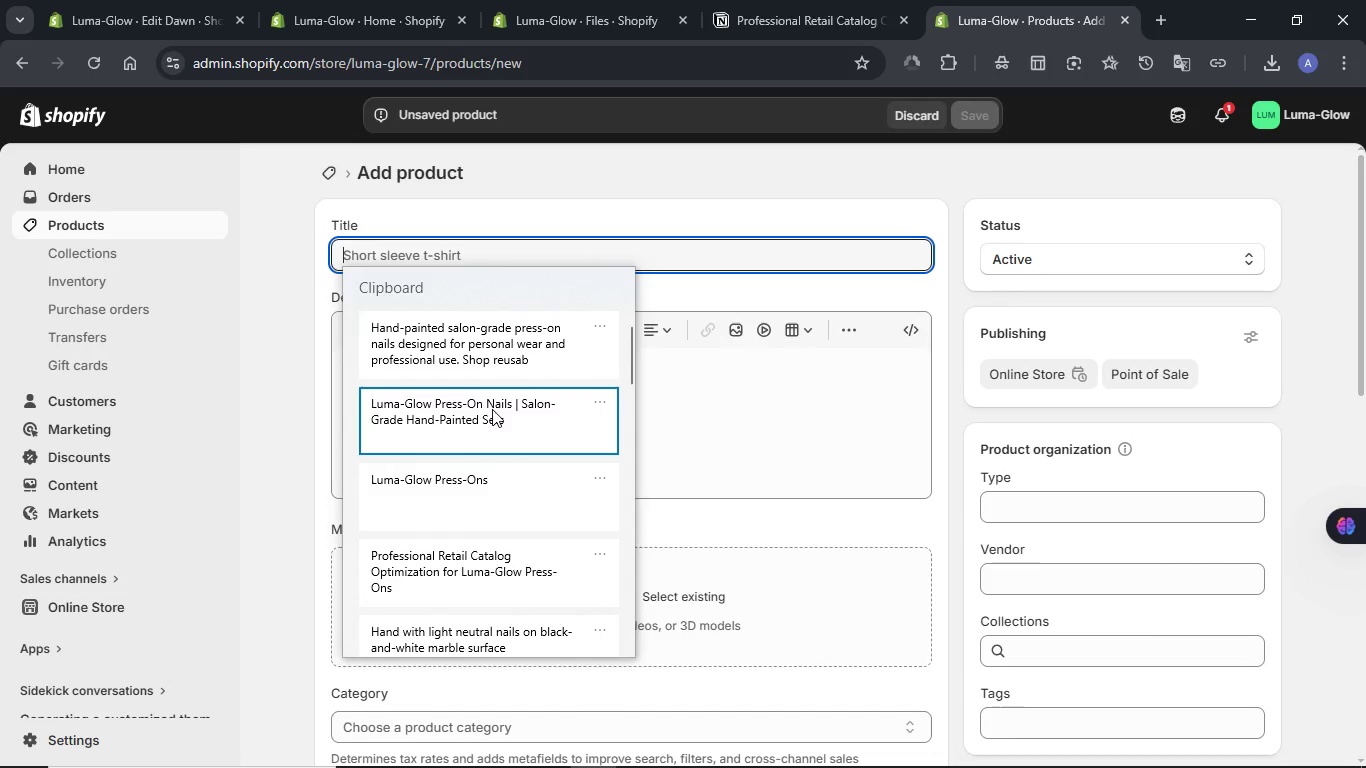 
key(Control+V)
 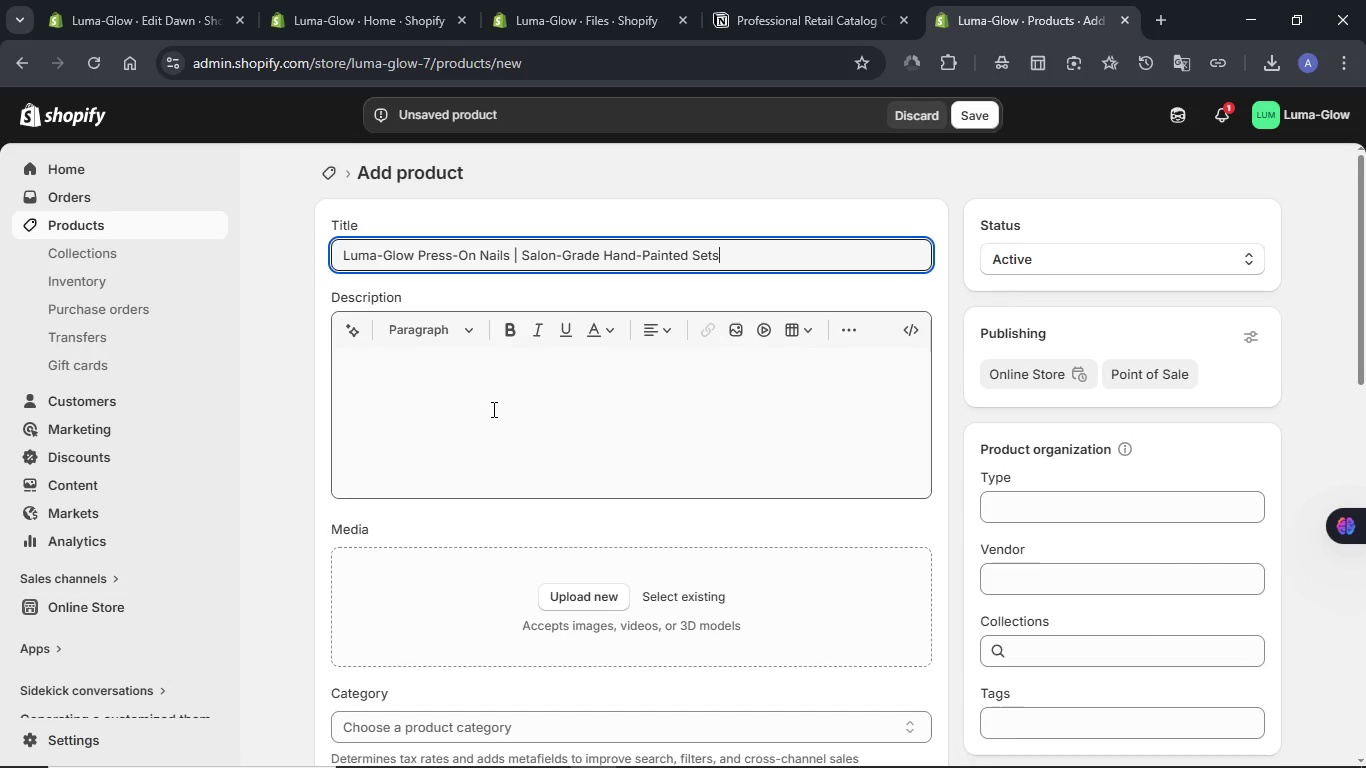 
key(Control+Z)
 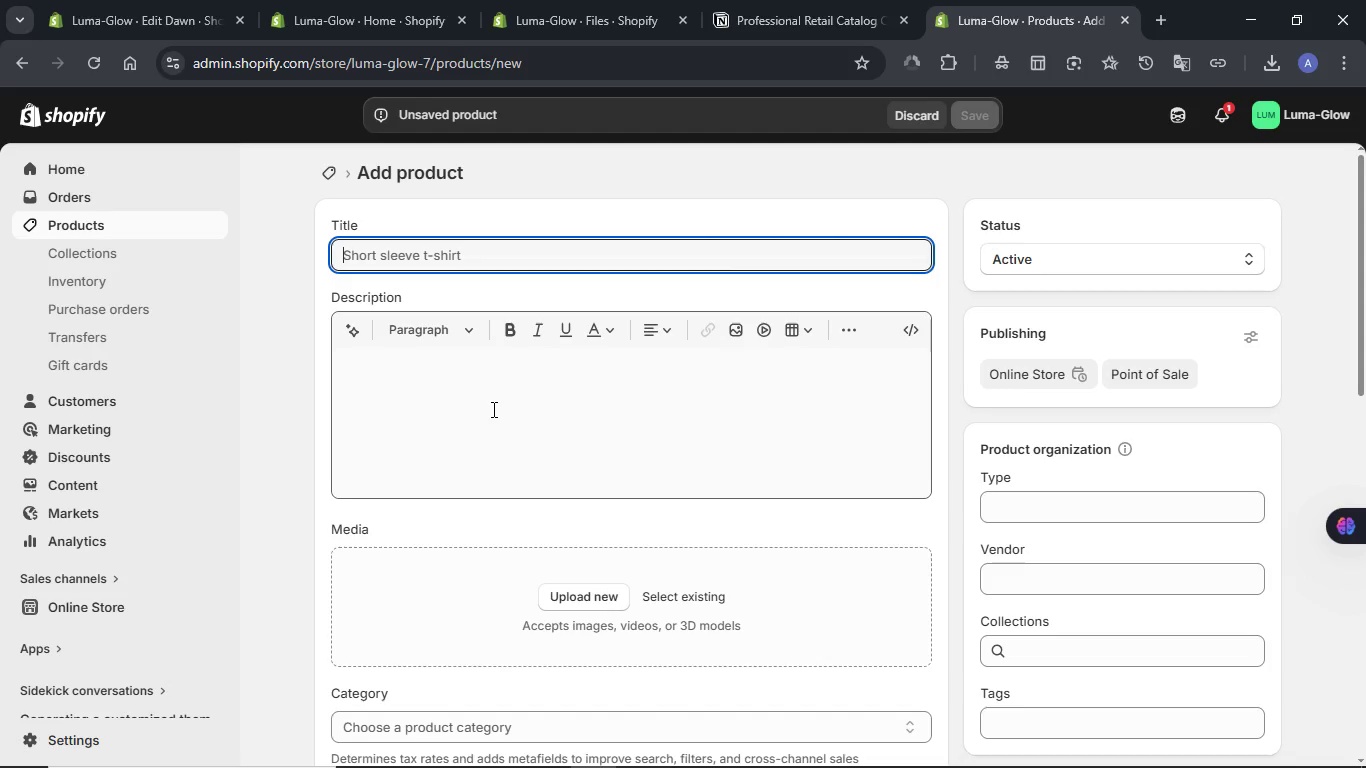 
key(Meta+V)
 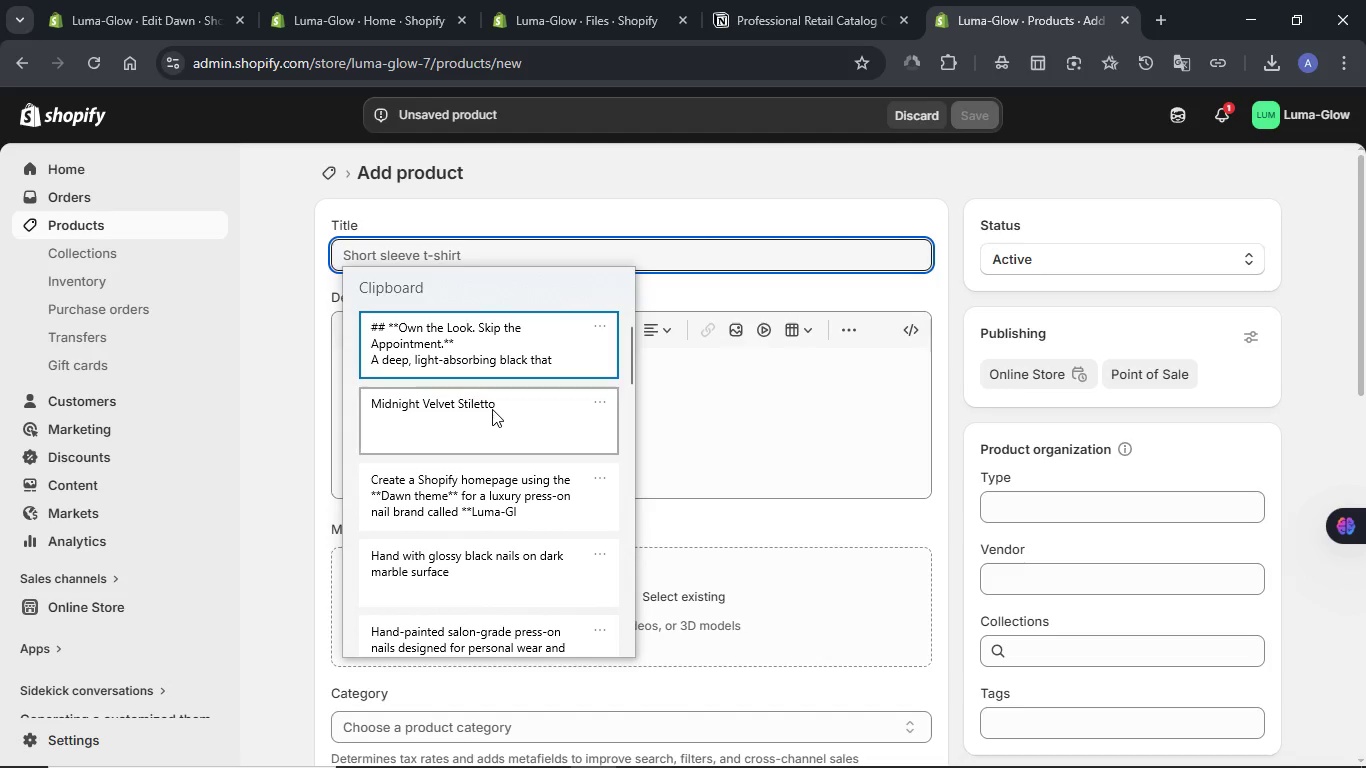 
left_click([492, 409])
 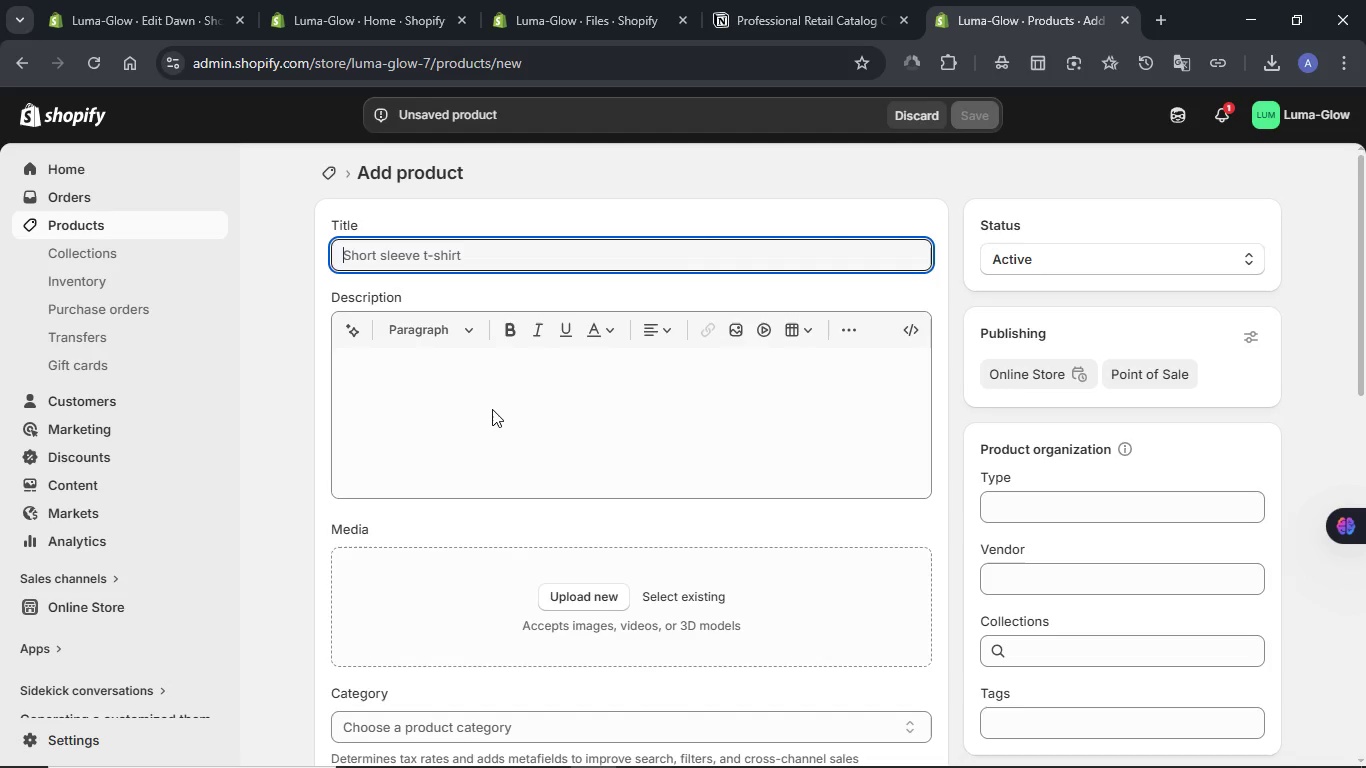 
key(Control+ControlLeft)
 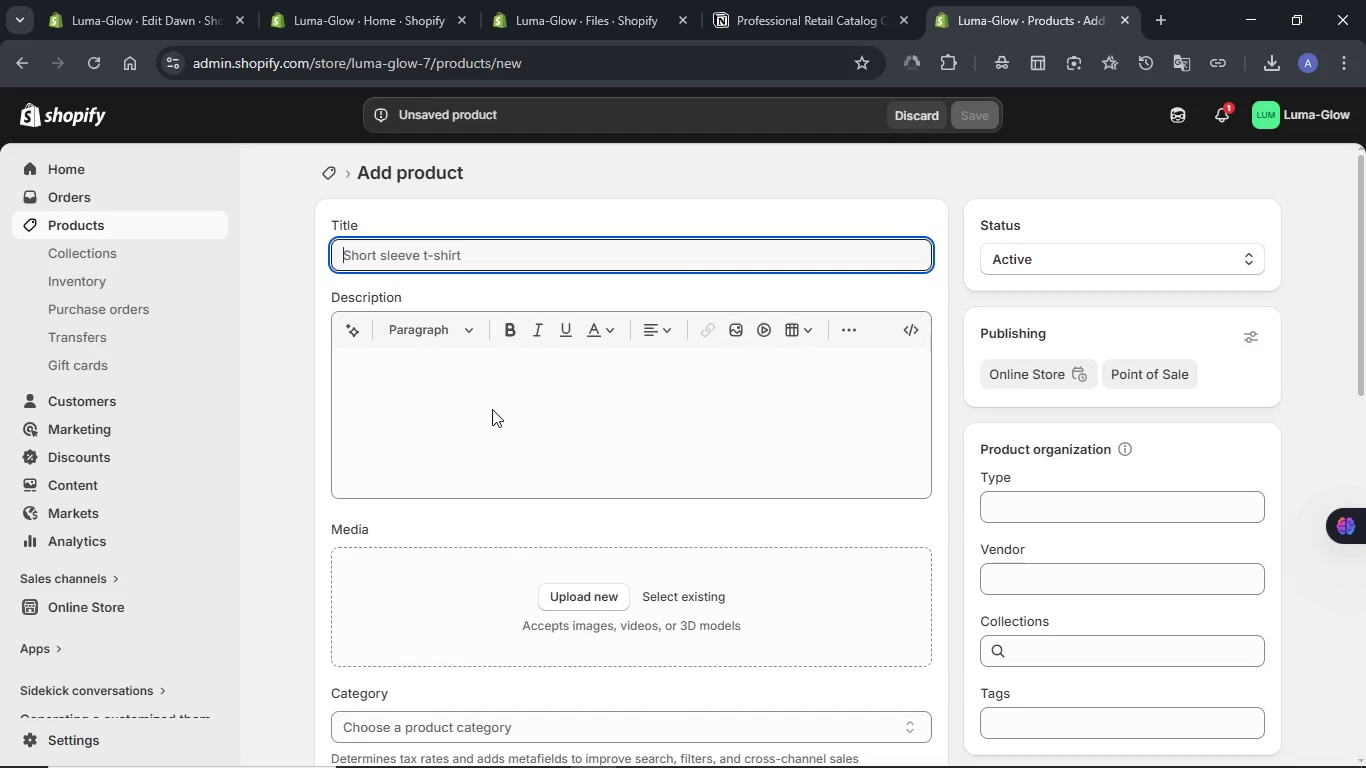 
key(Control+V)
 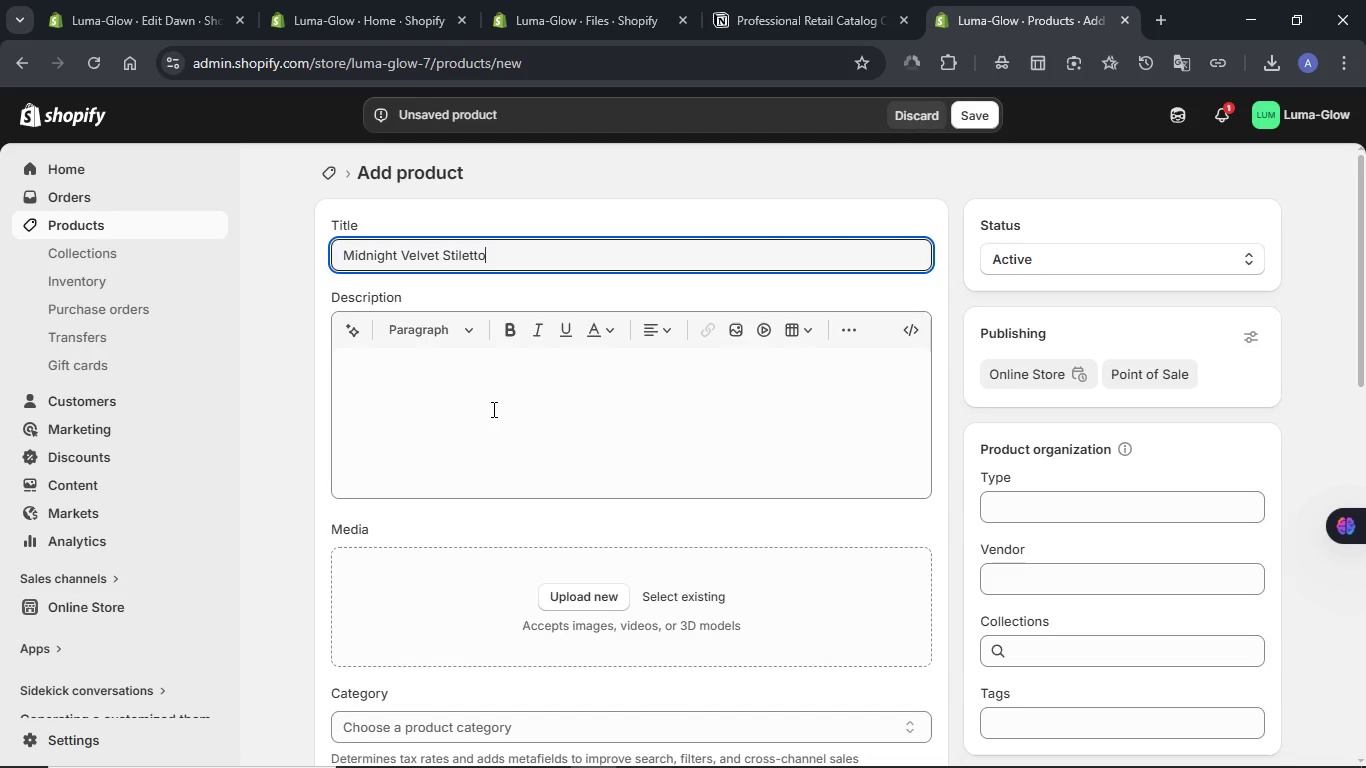 
left_click([492, 409])
 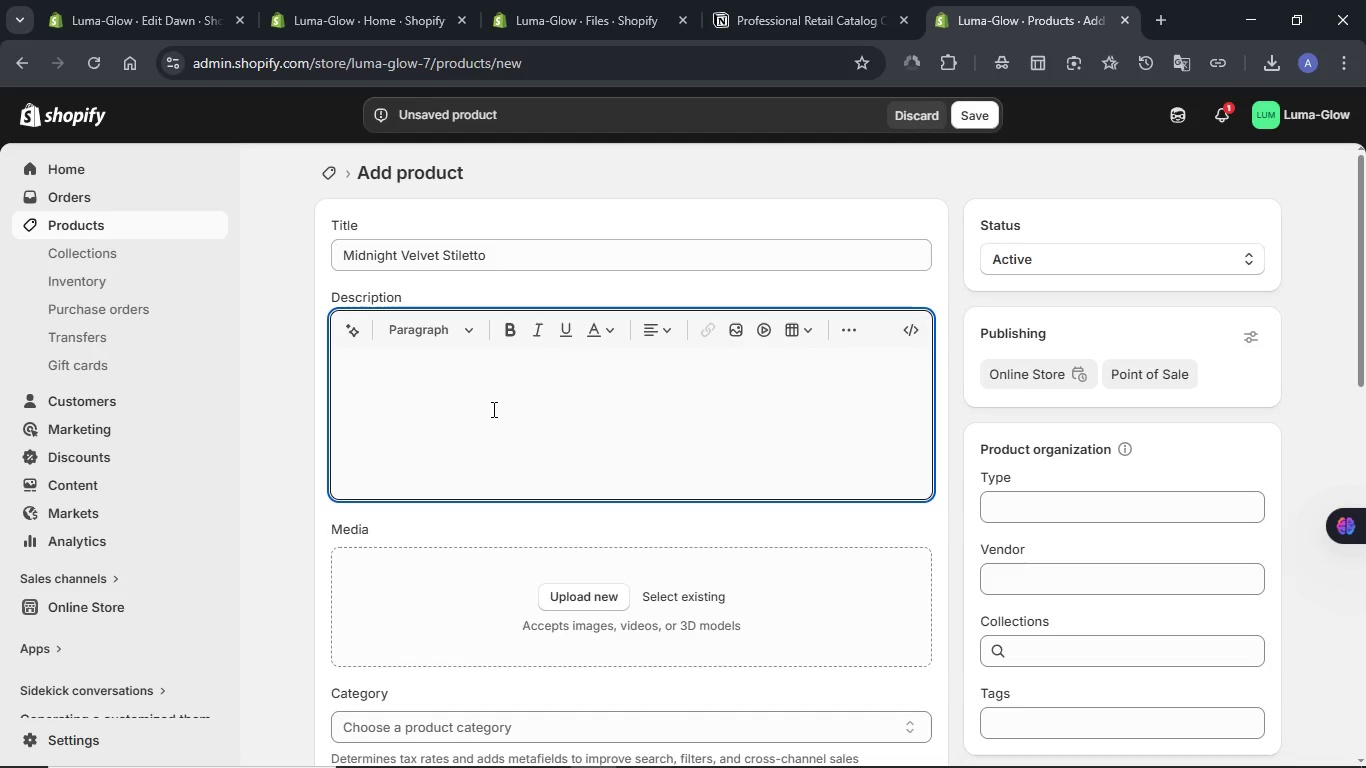 
key(Meta+V)
 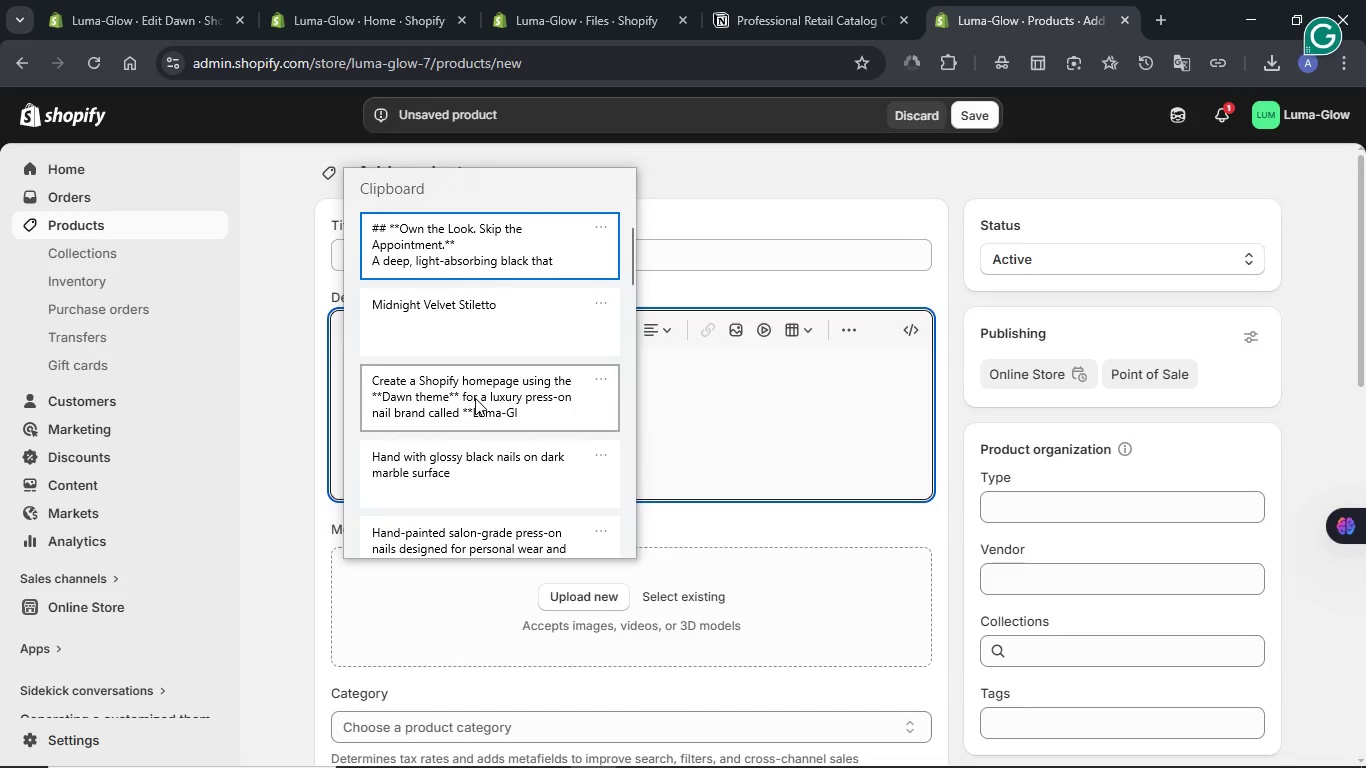 
left_click([454, 261])
 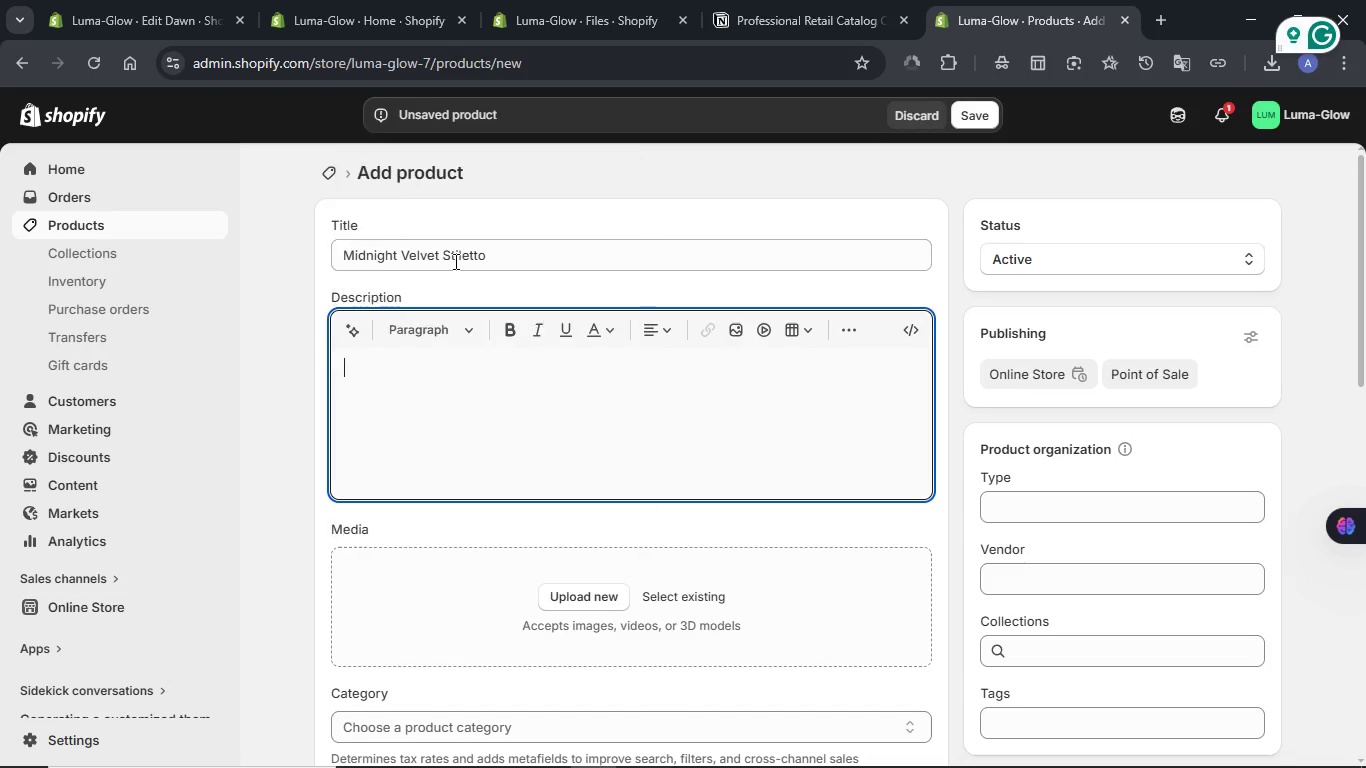 
key(Control+ControlLeft)
 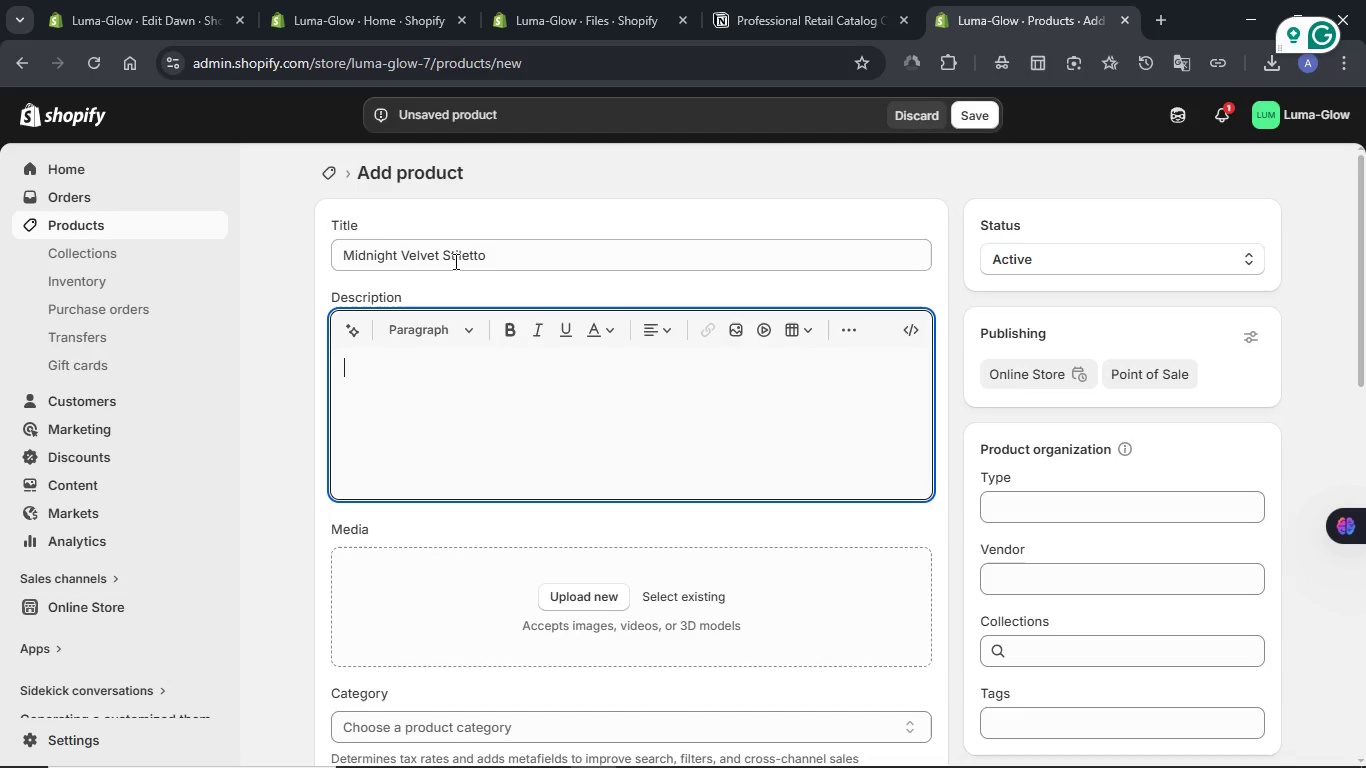 
key(Control+V)
 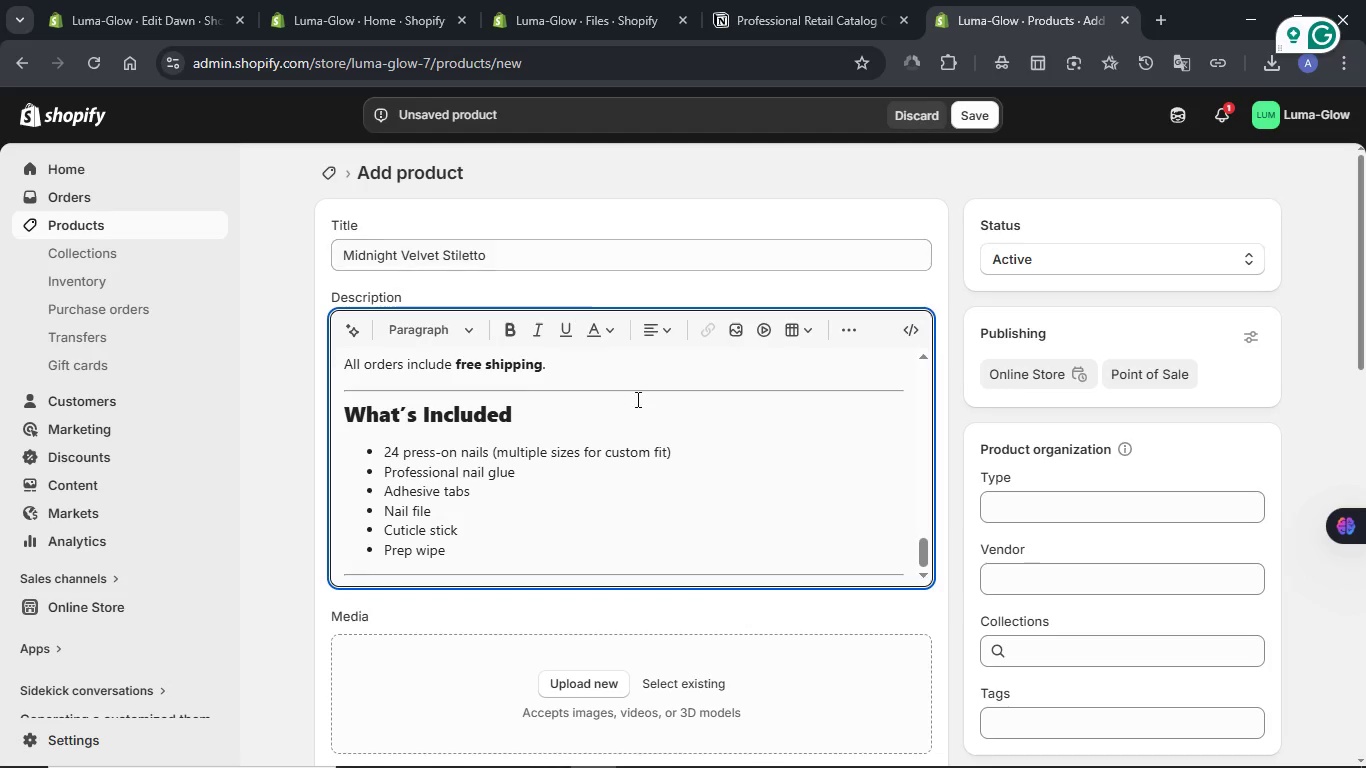 
scroll: coordinate [581, 470], scroll_direction: up, amount: 25.0
 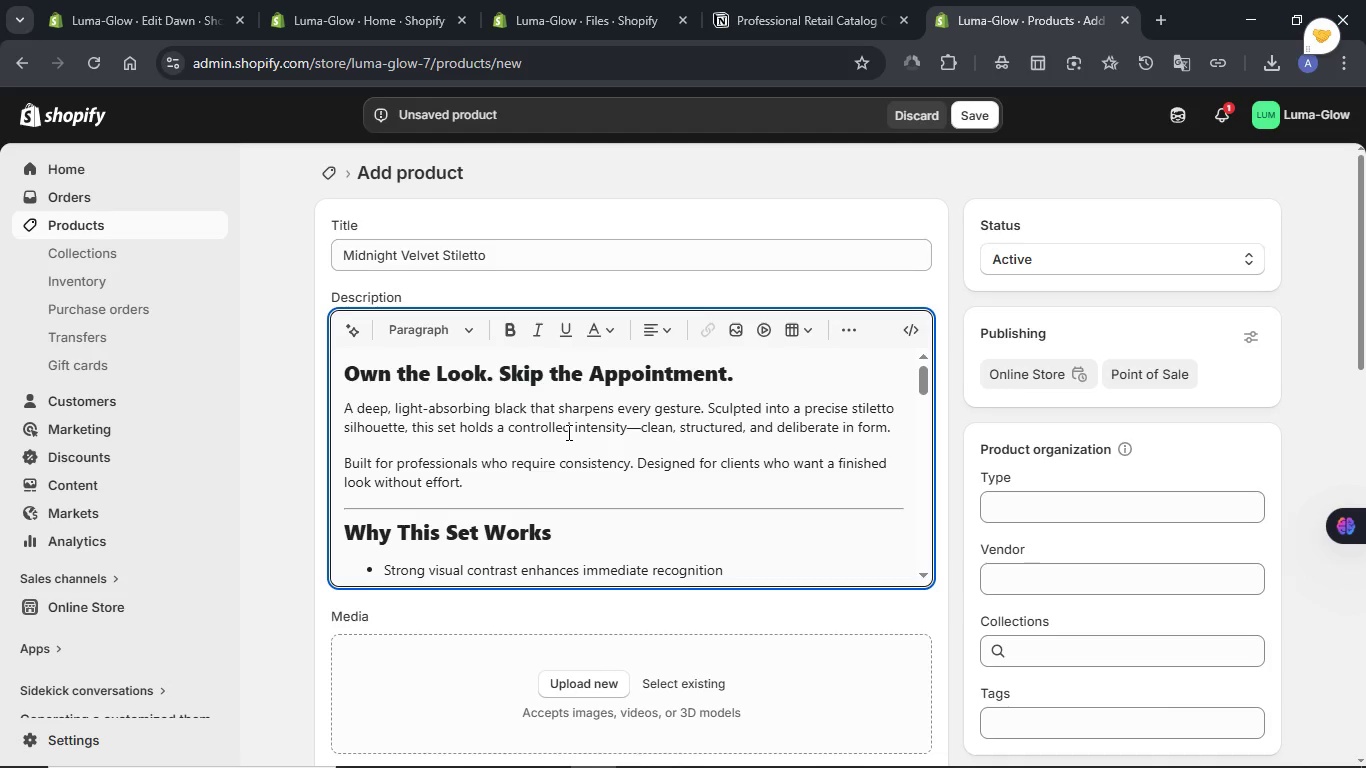 
scroll: coordinate [567, 432], scroll_direction: down, amount: 1.0
 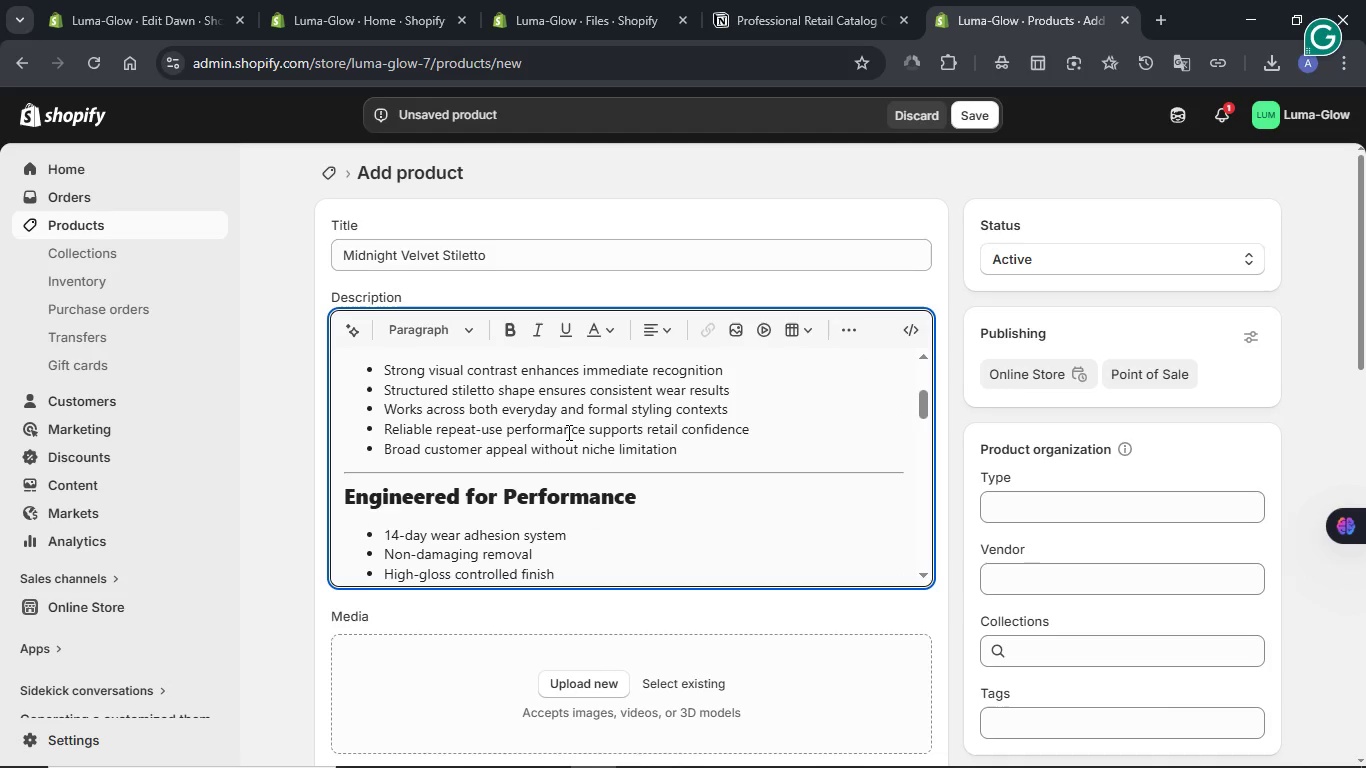 
scroll: coordinate [567, 432], scroll_direction: up, amount: 2.0
 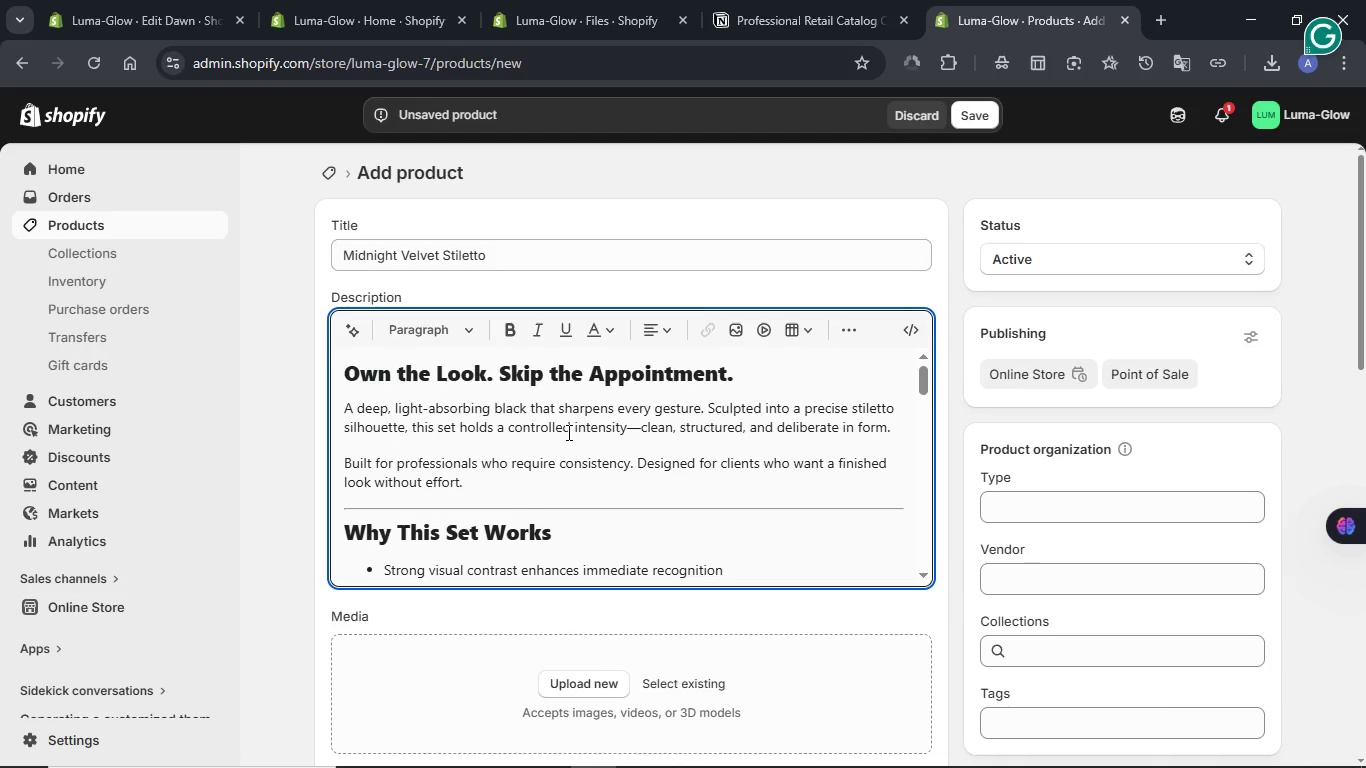 
scroll: coordinate [567, 432], scroll_direction: down, amount: 4.0
 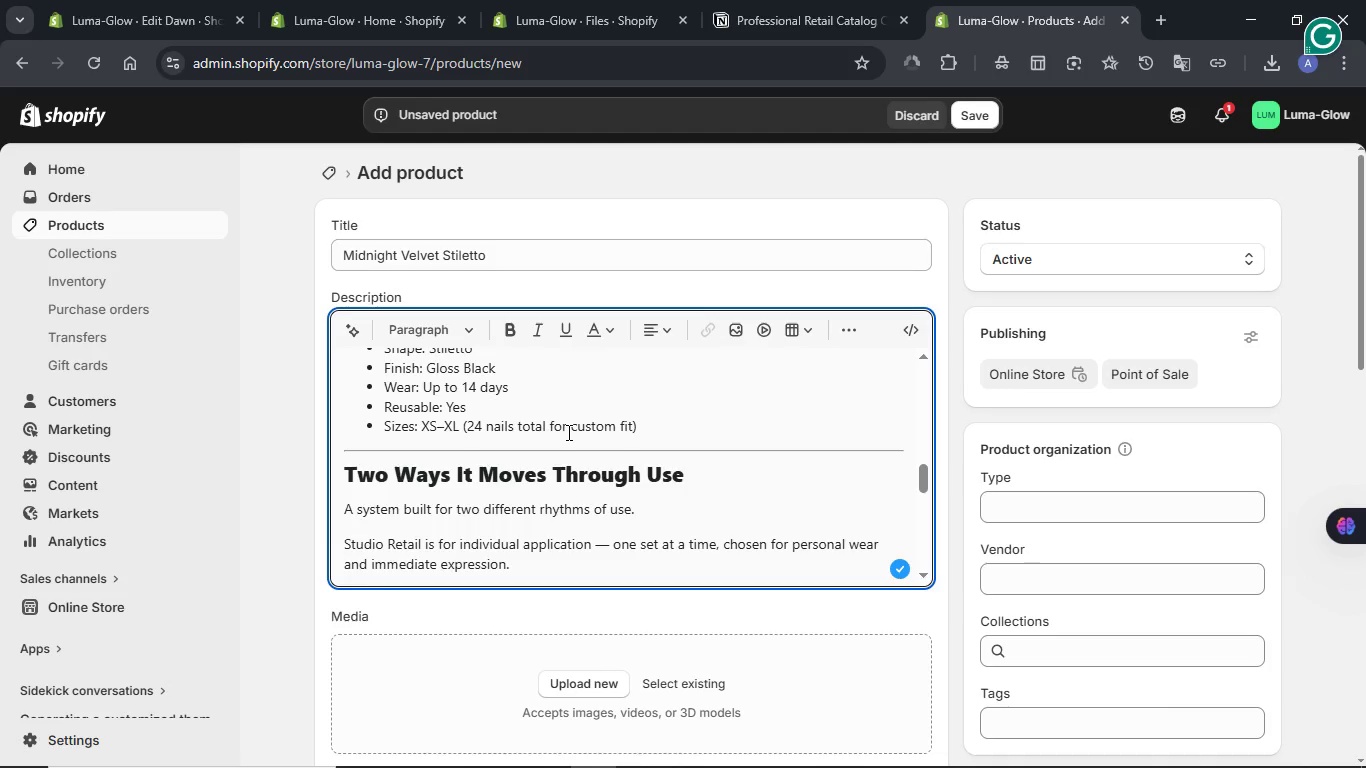 
scroll: coordinate [567, 432], scroll_direction: up, amount: 1.0
 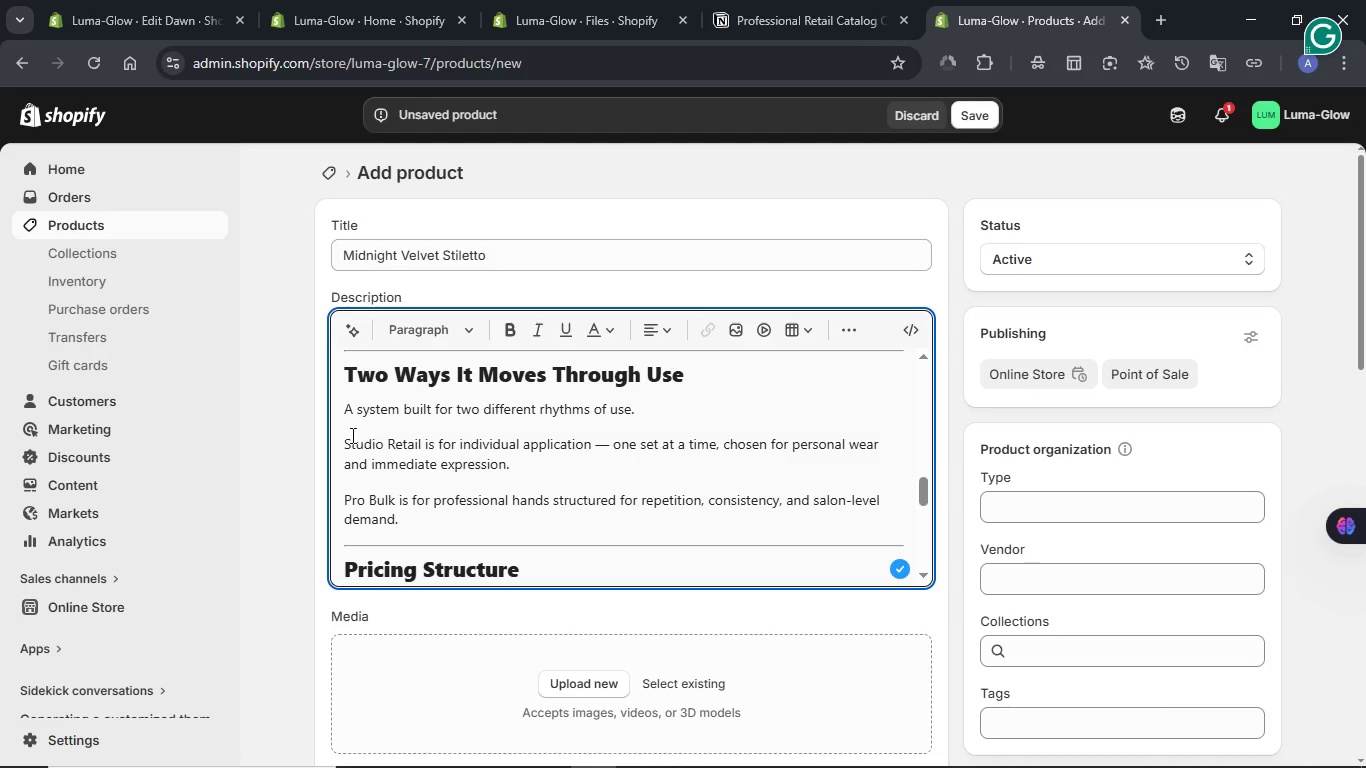 
left_click([346, 440])
 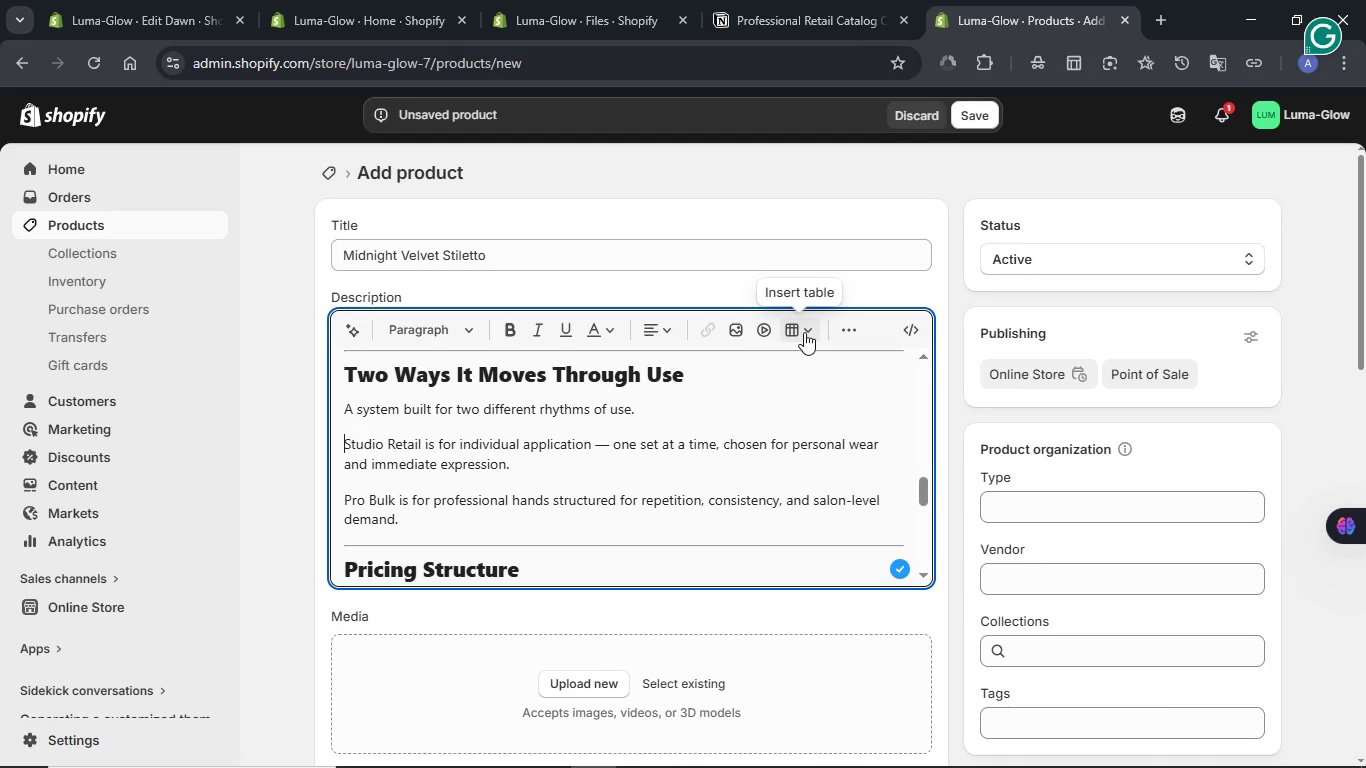 
left_click([849, 330])
 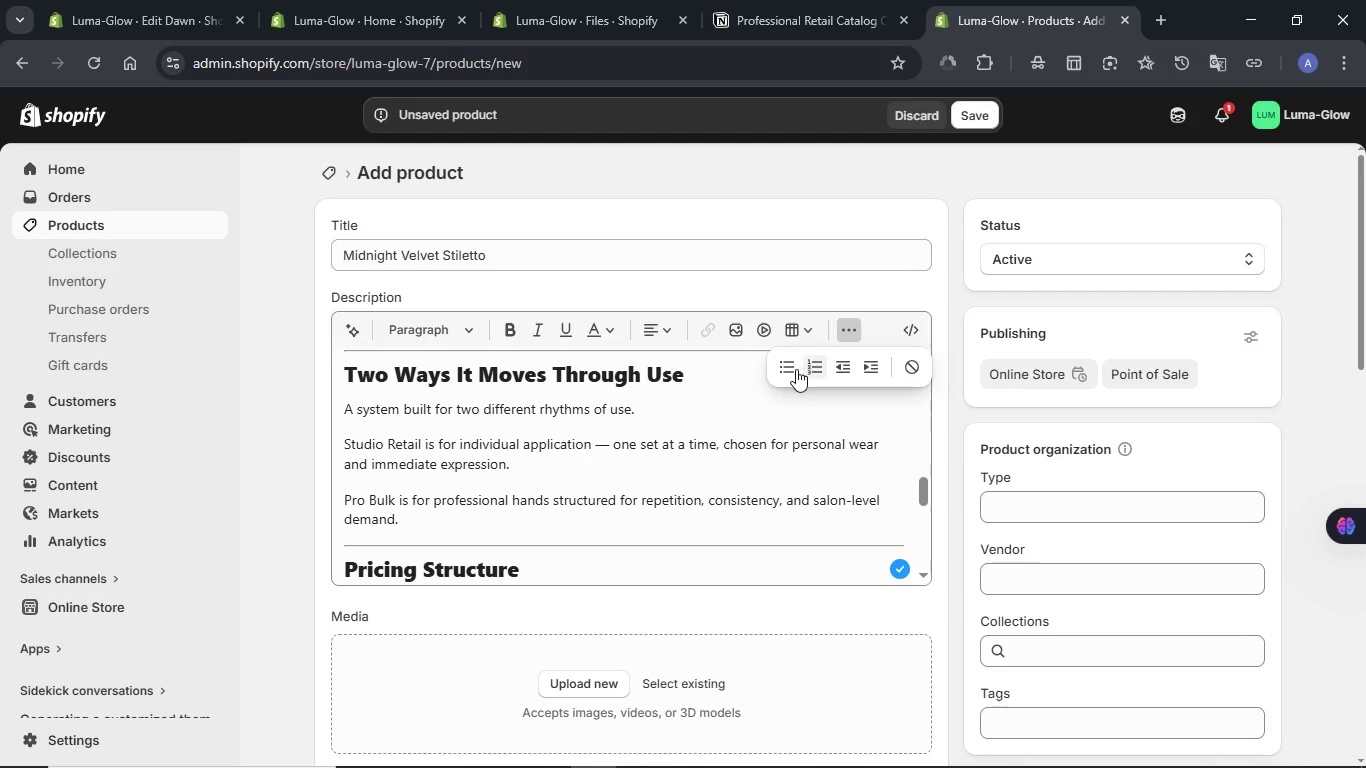 
left_click([792, 368])
 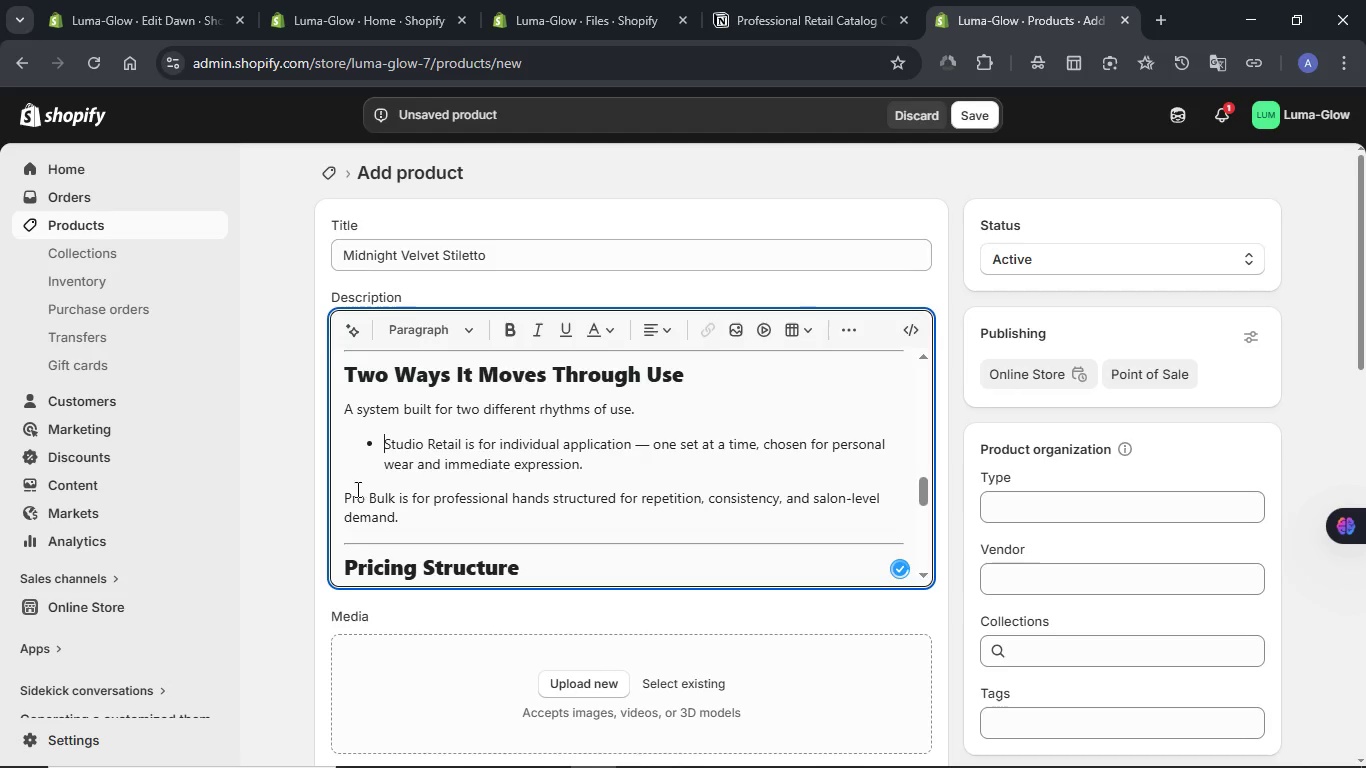 
left_click([341, 496])
 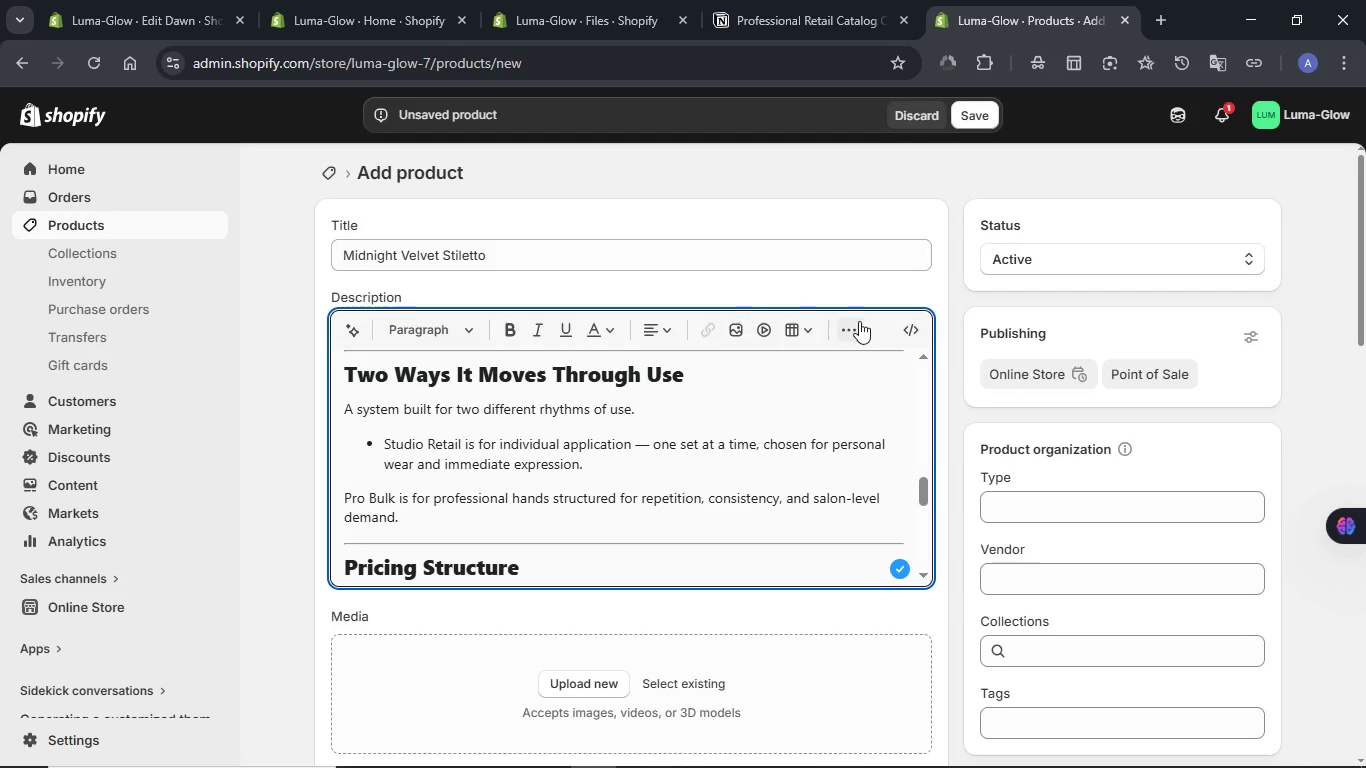 
left_click([859, 321])
 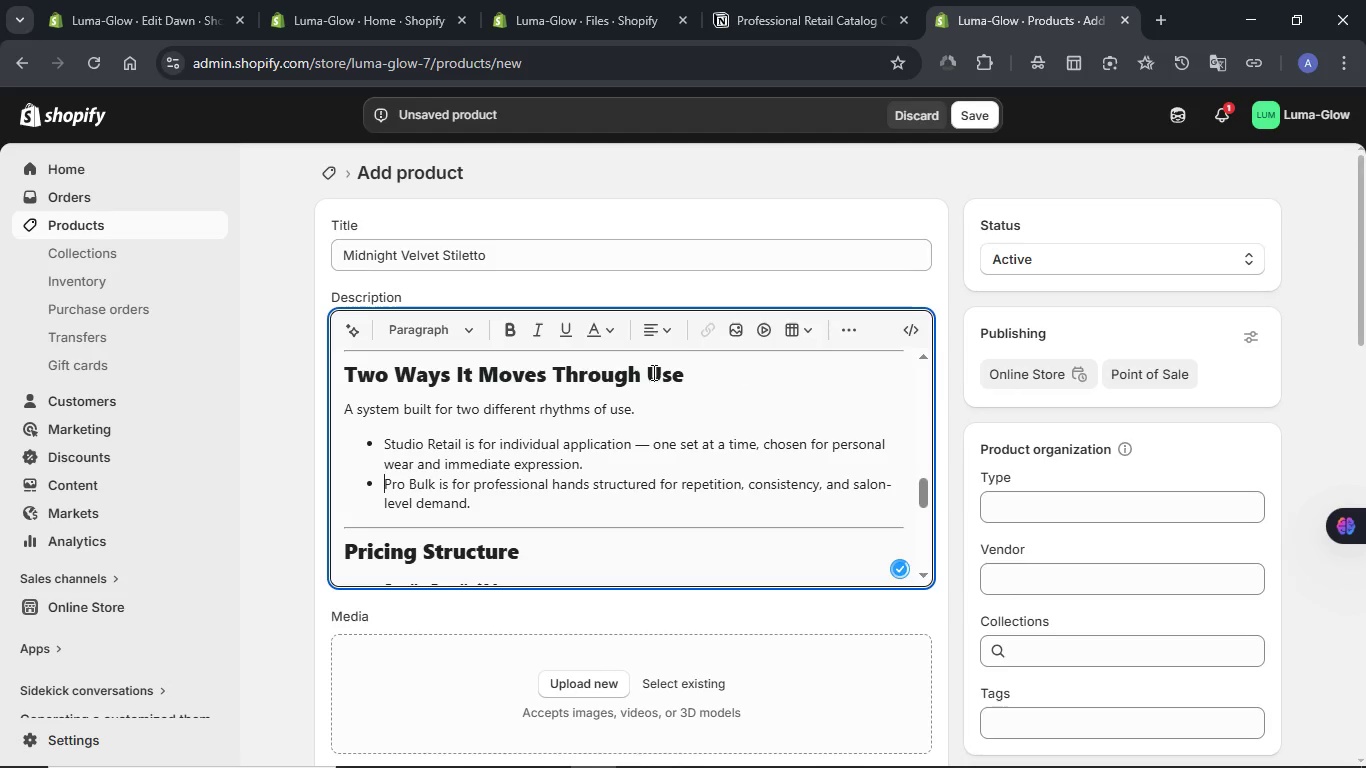 
wait(6.01)
 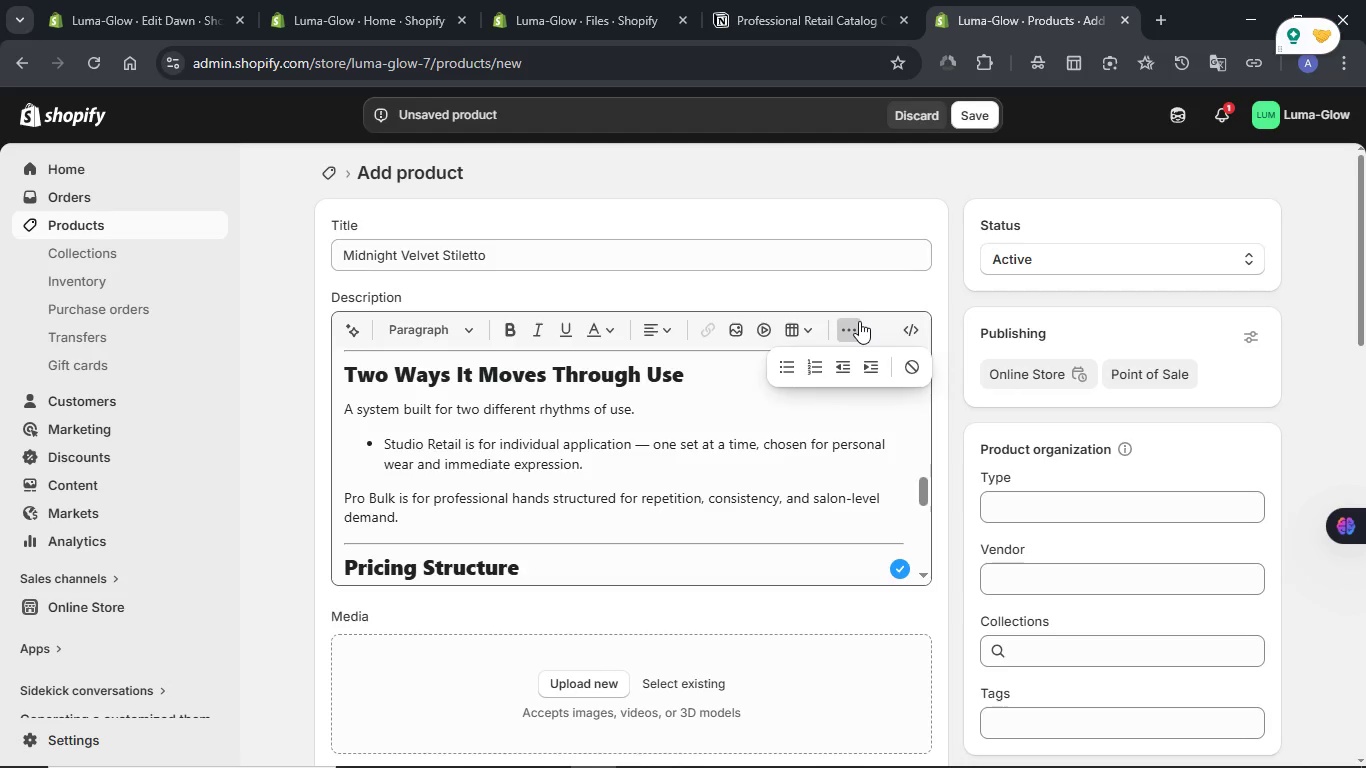 
left_click_drag(start_coordinate=[461, 443], to_coordinate=[382, 437])
 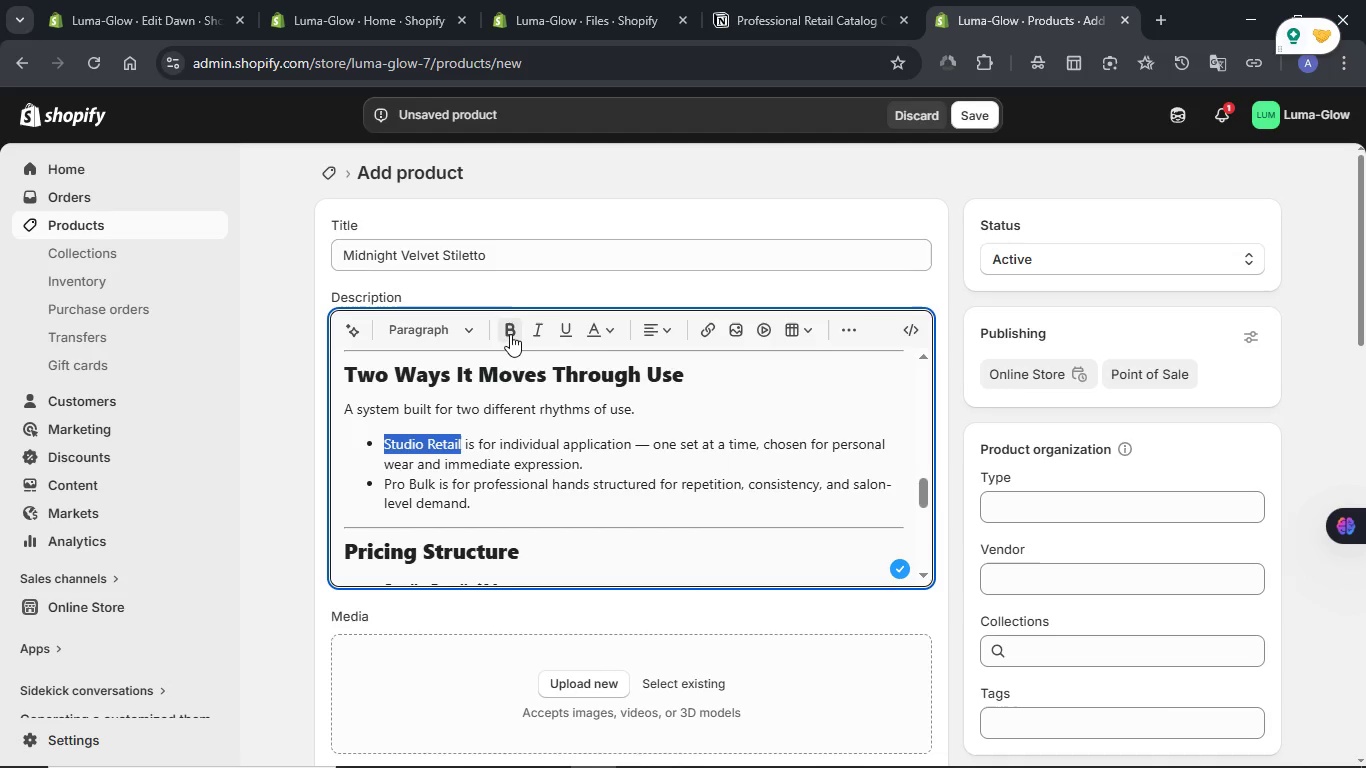 
left_click([509, 335])
 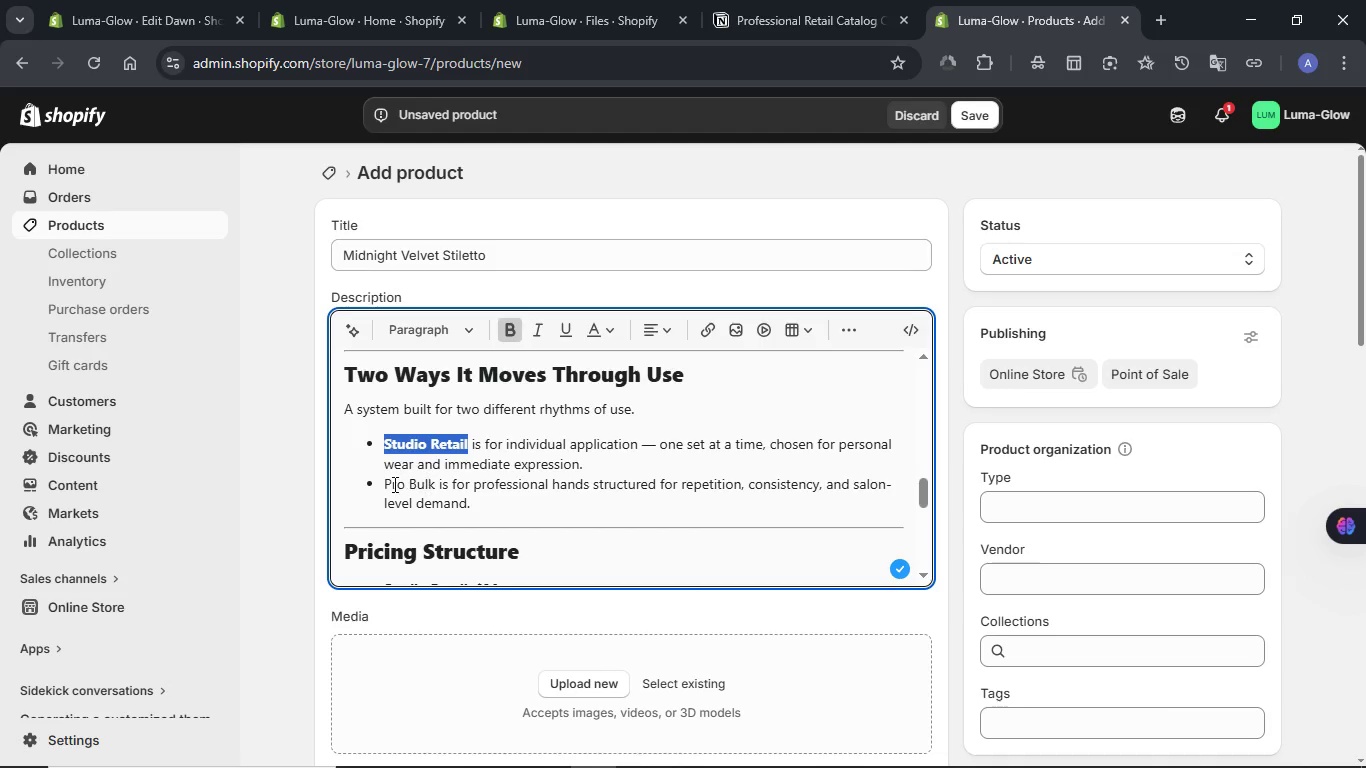 
left_click([393, 471])
 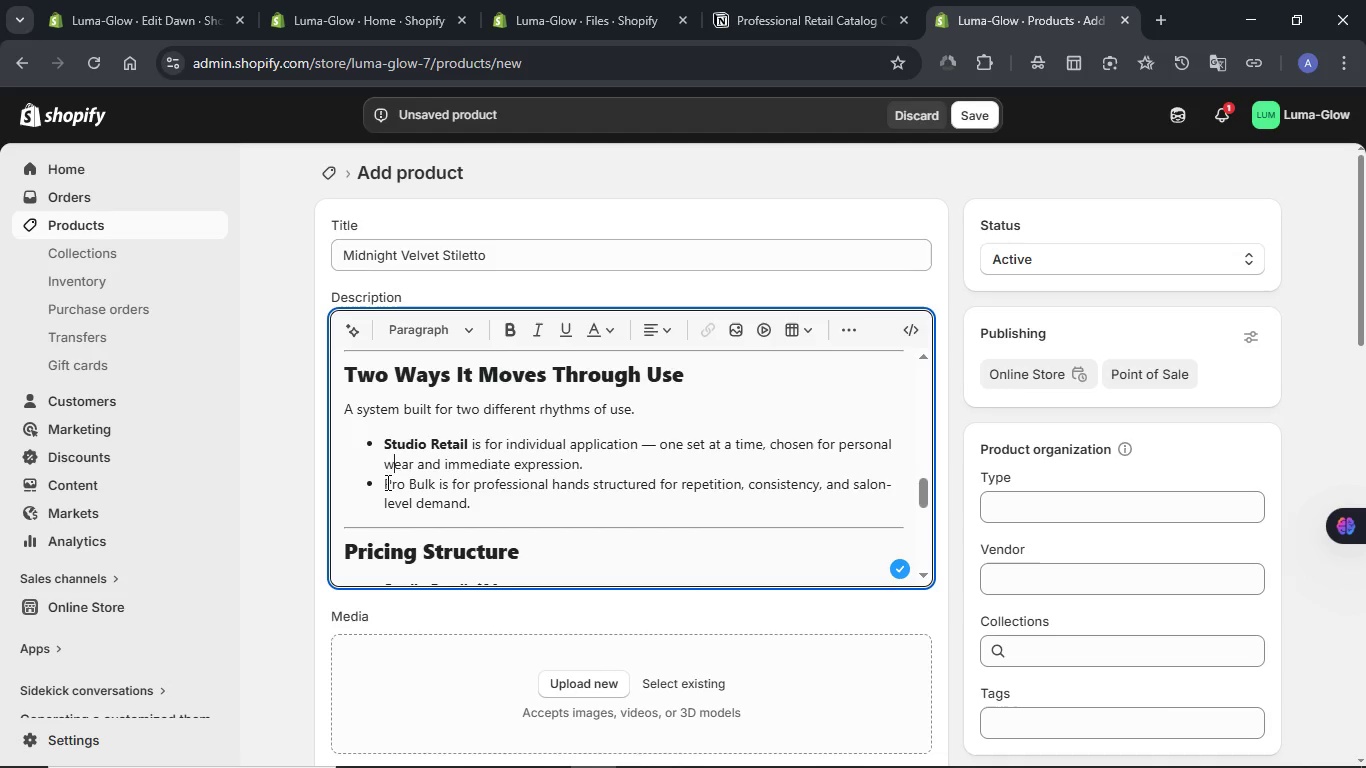 
left_click_drag(start_coordinate=[386, 482], to_coordinate=[435, 482])
 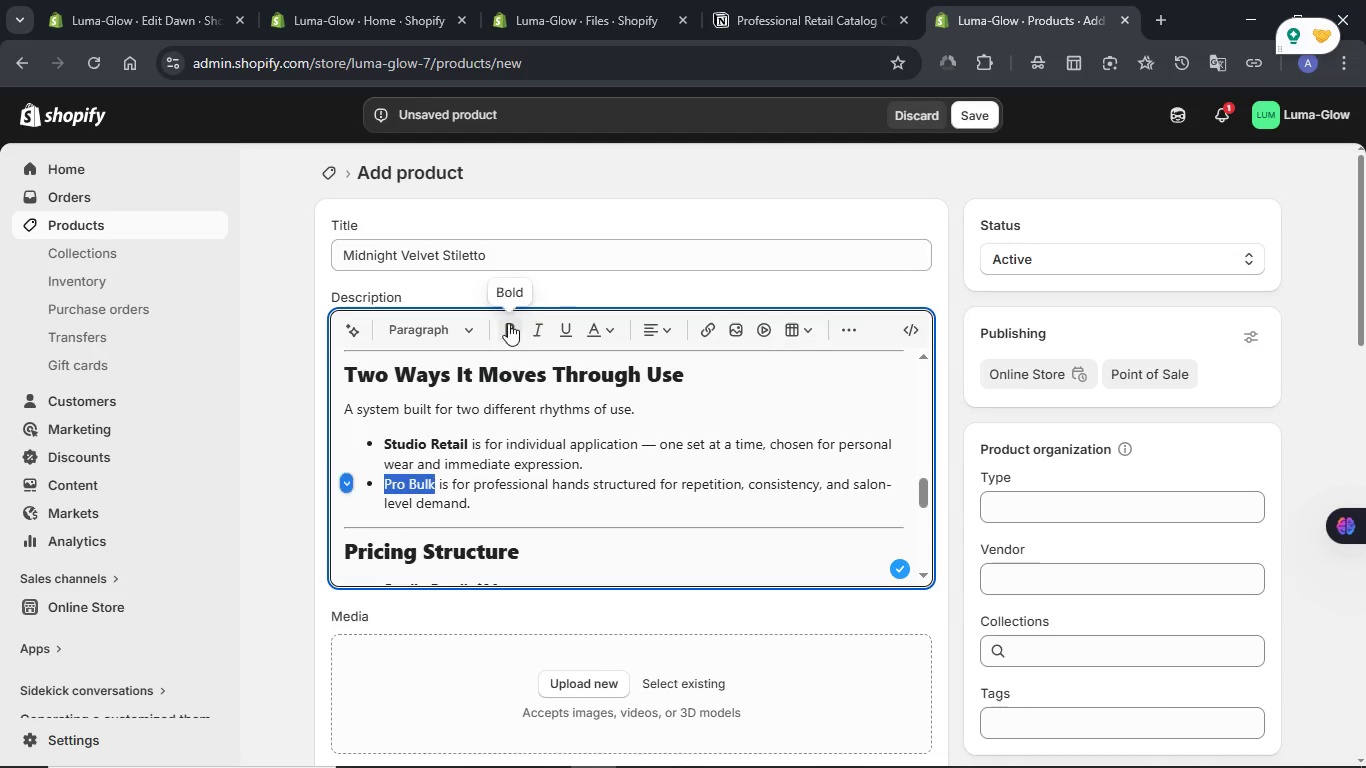 
left_click([508, 323])
 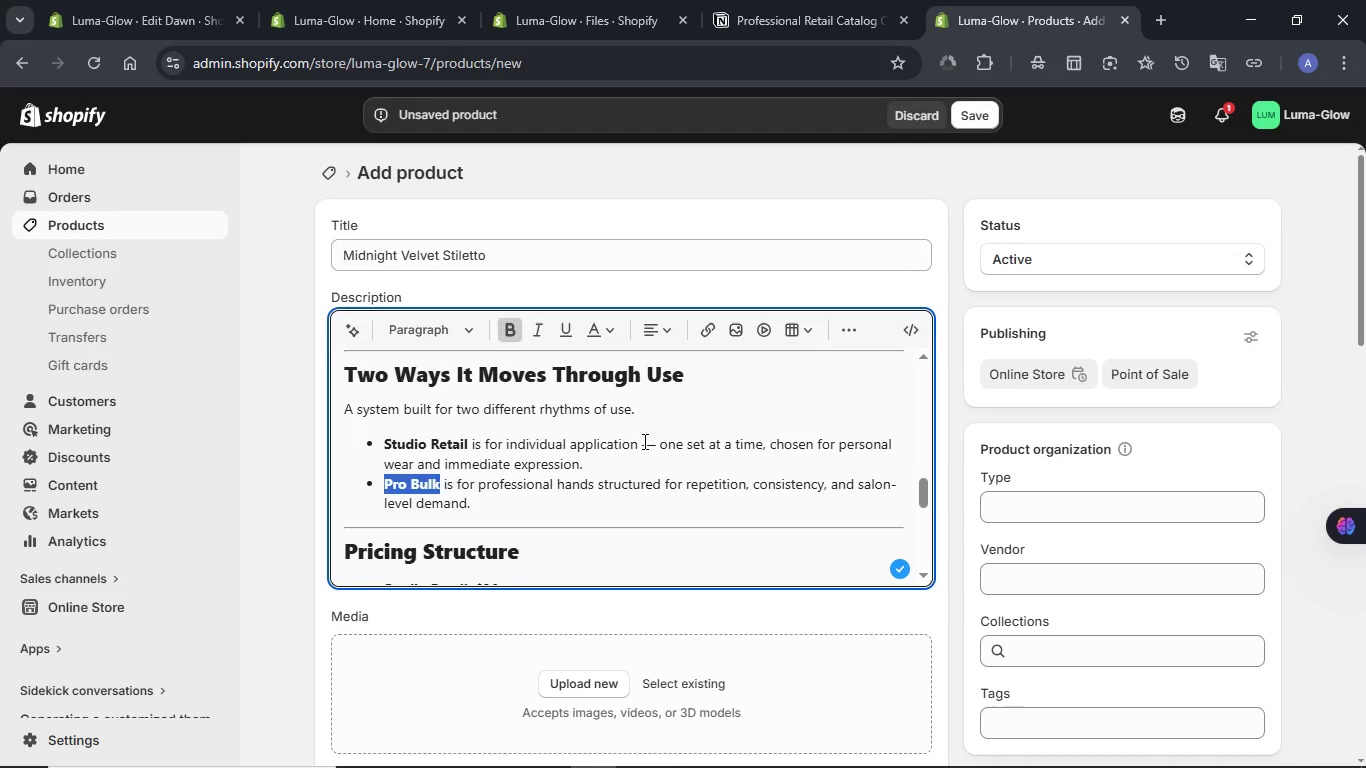 
double_click([643, 441])
 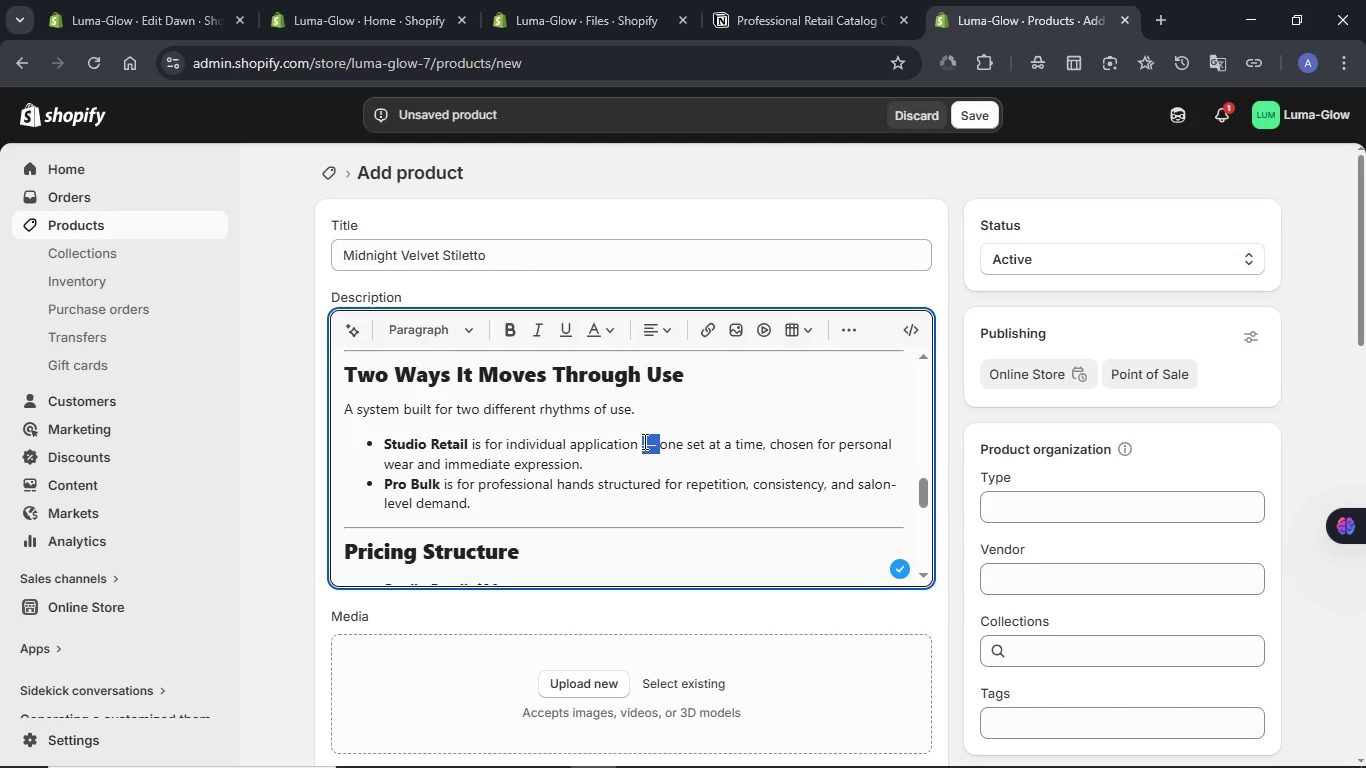 
key(Backspace)
 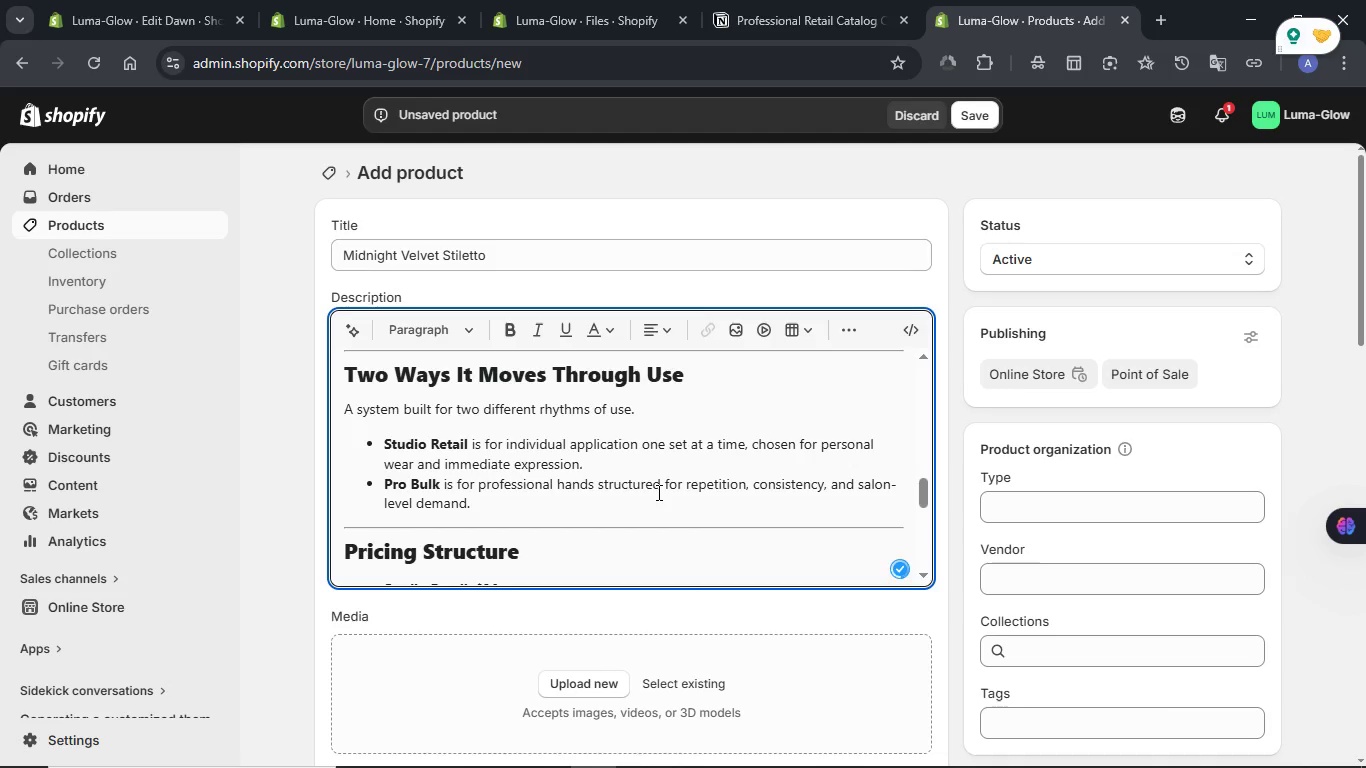 
left_click([721, 408])
 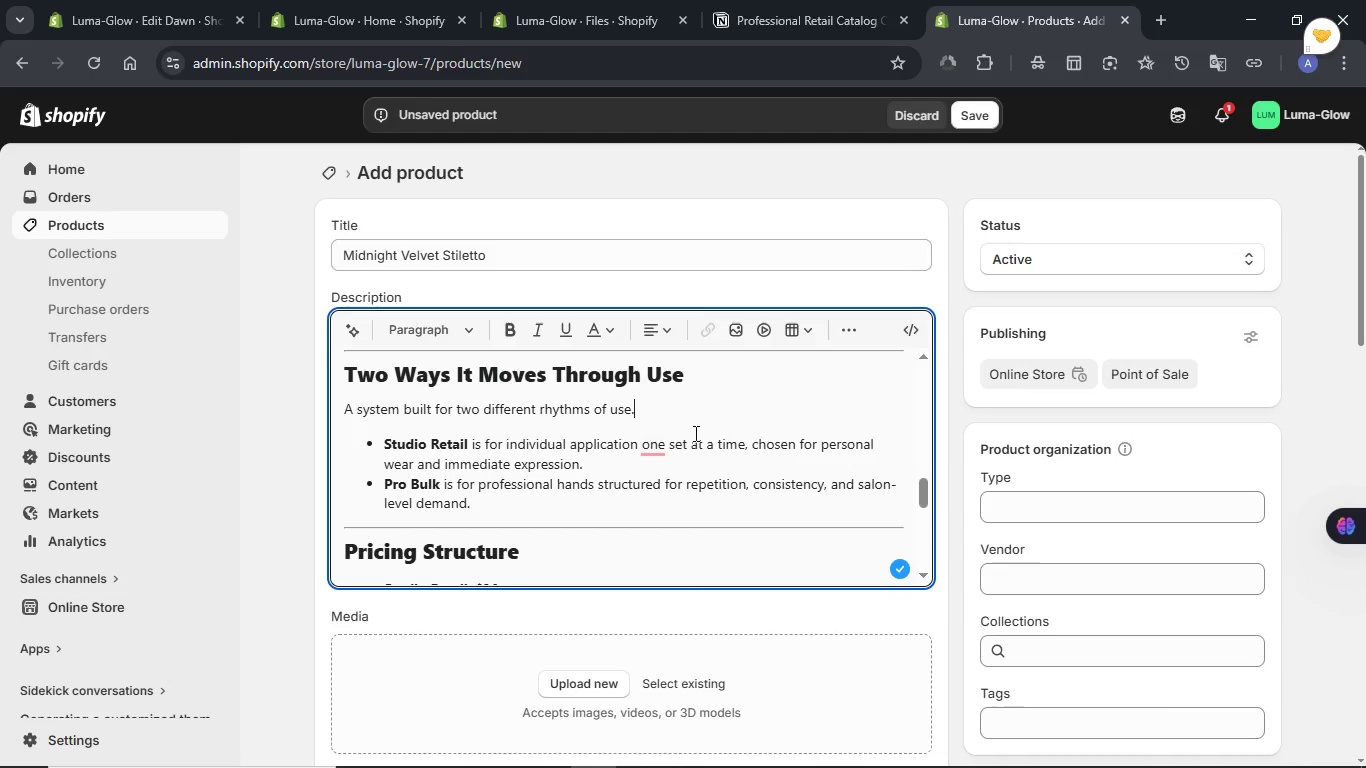 
mouse_move([647, 465])
 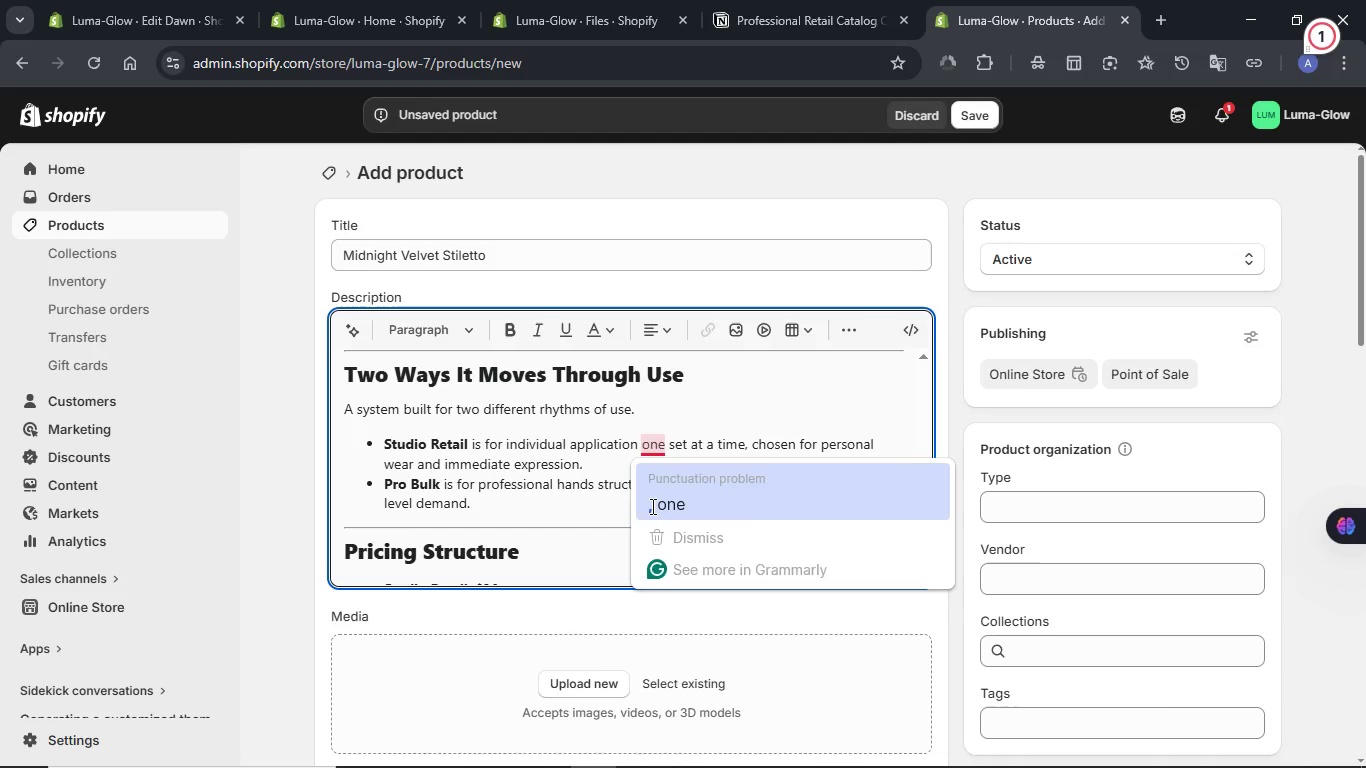 
left_click([652, 506])
 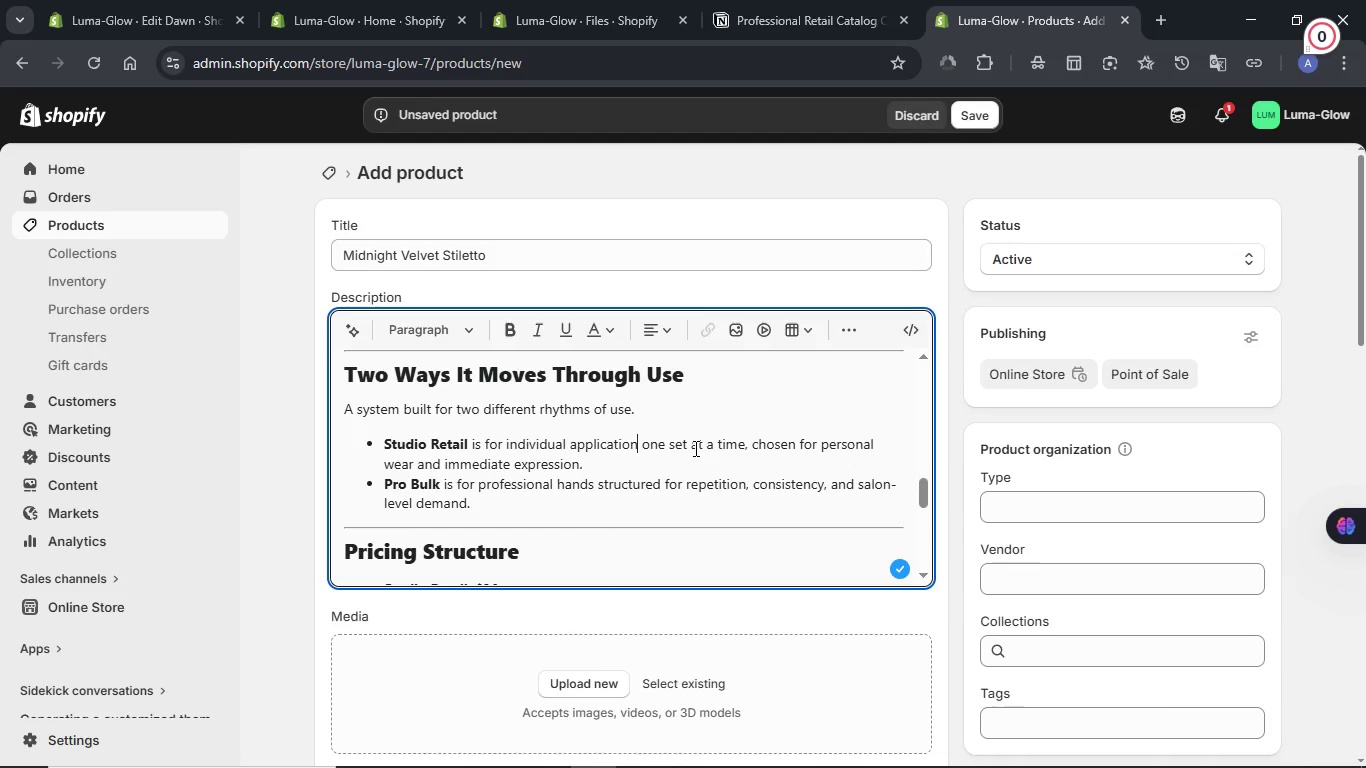 
key(Unknown)
 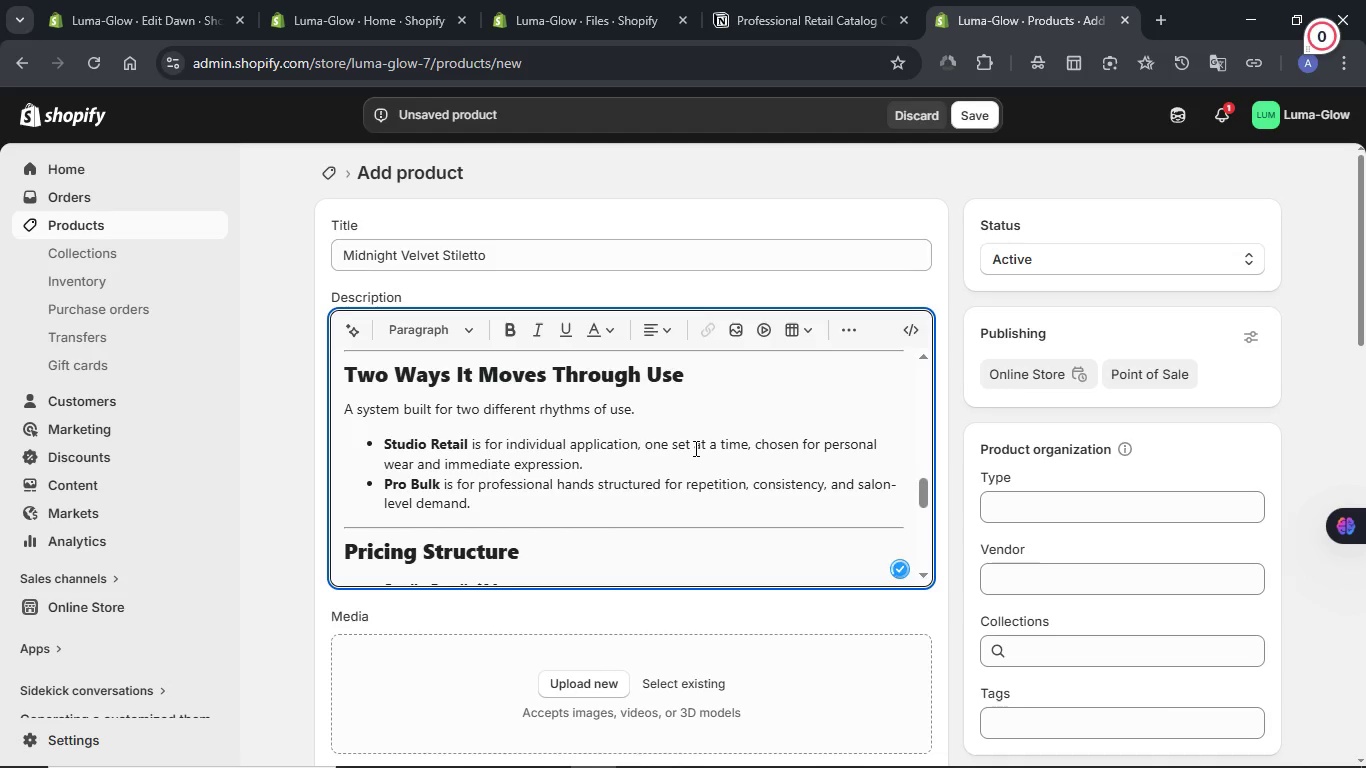 
scroll: coordinate [694, 448], scroll_direction: up, amount: 12.0
 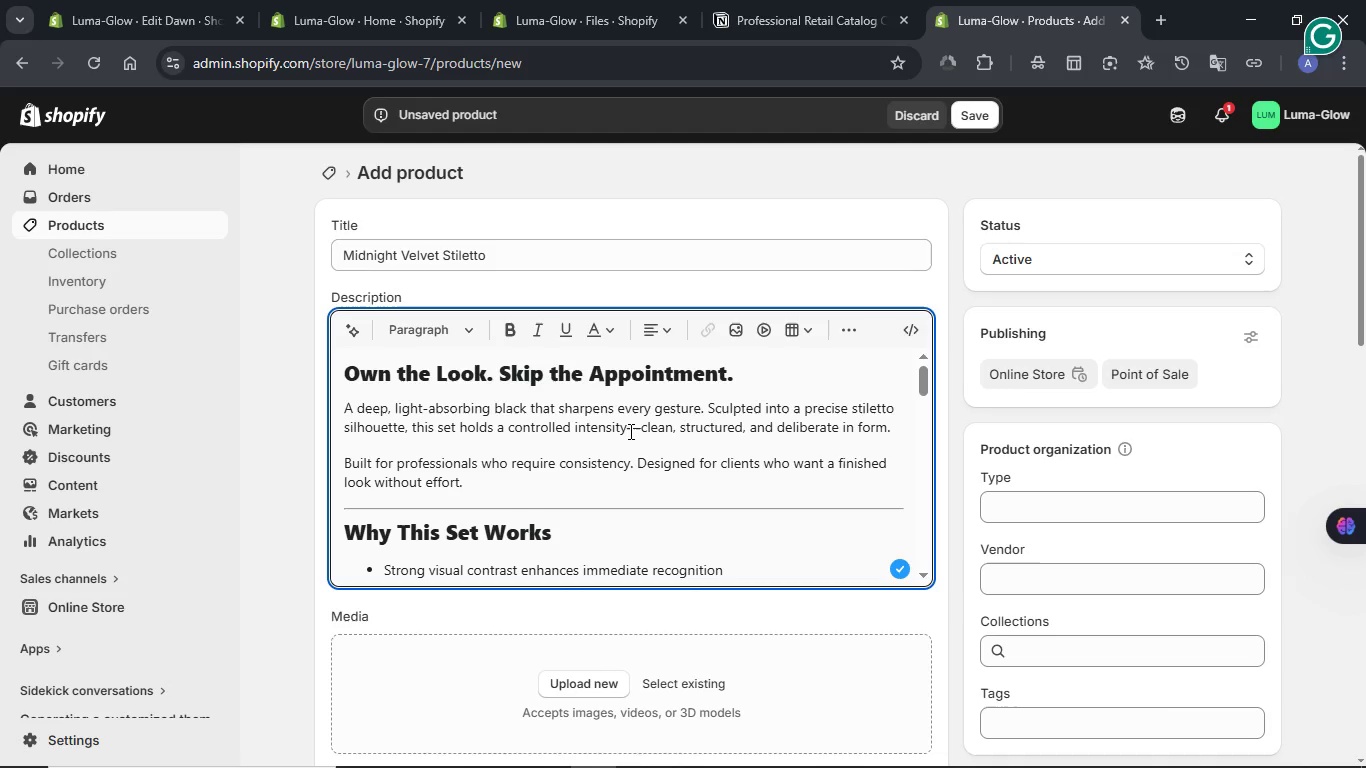 
double_click([629, 430])
 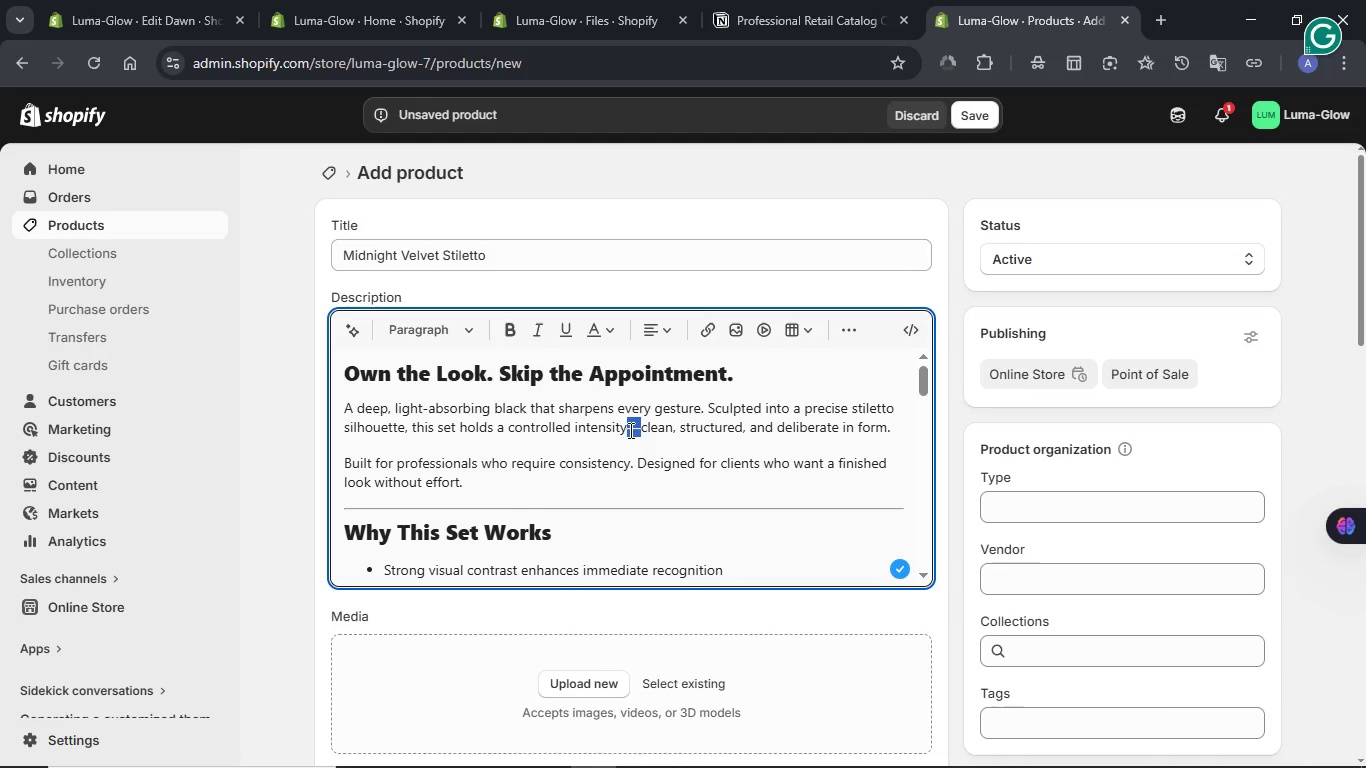 
key(Backspace)
 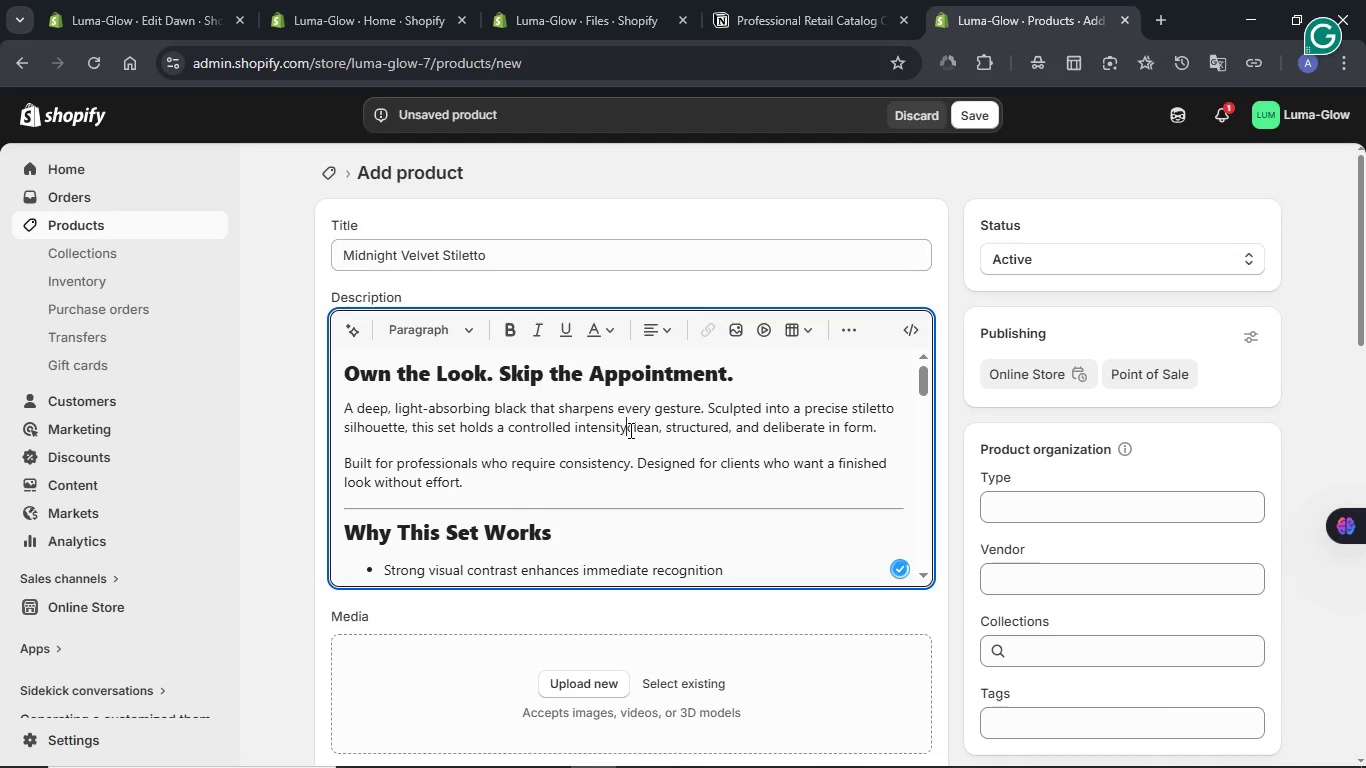 
key(Space)
 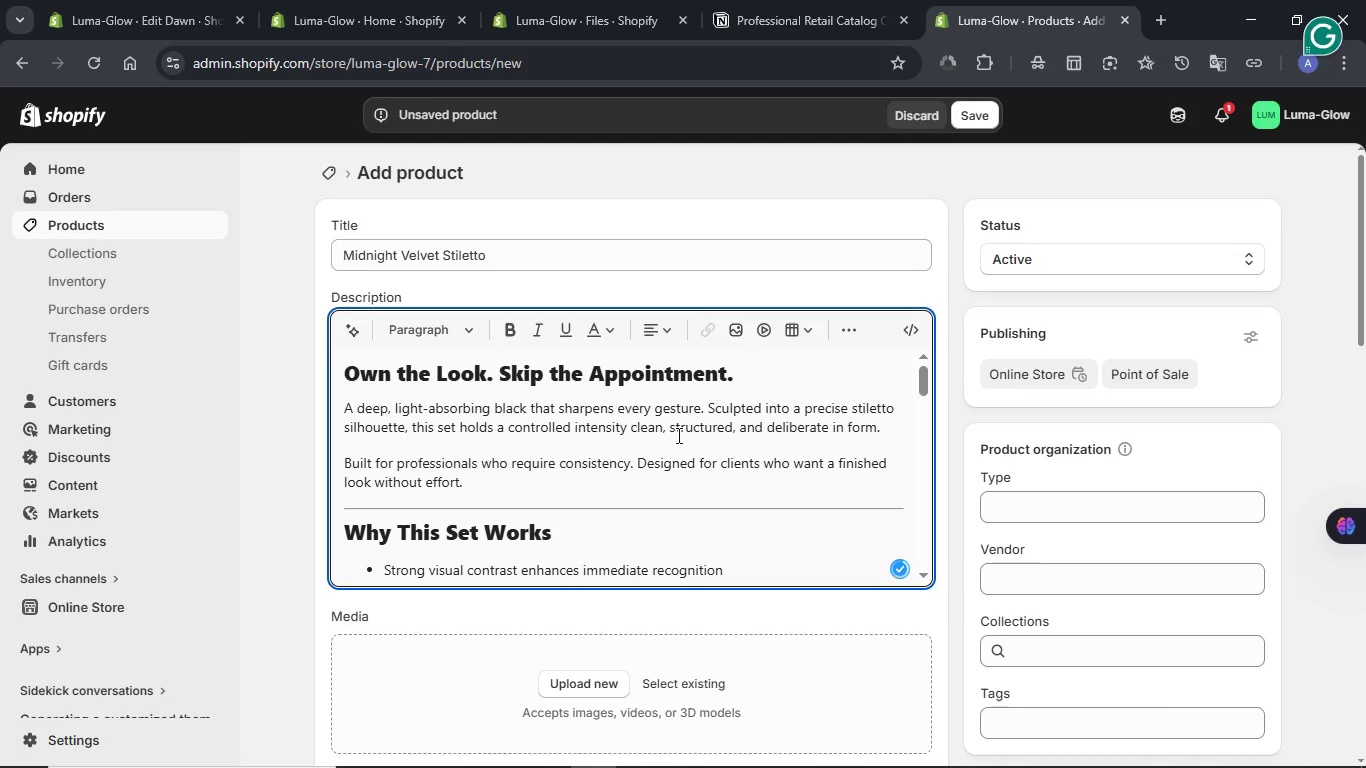 
left_click([677, 436])
 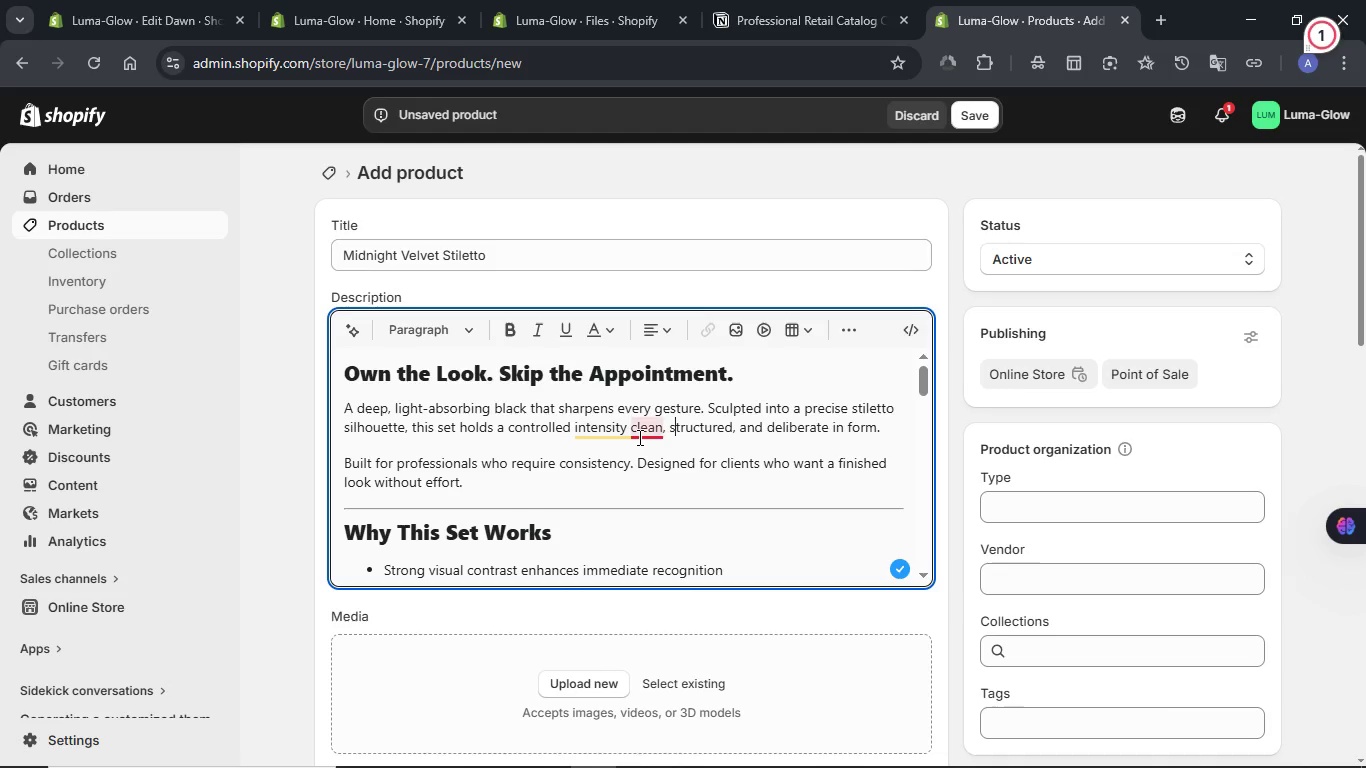 
left_click([642, 480])
 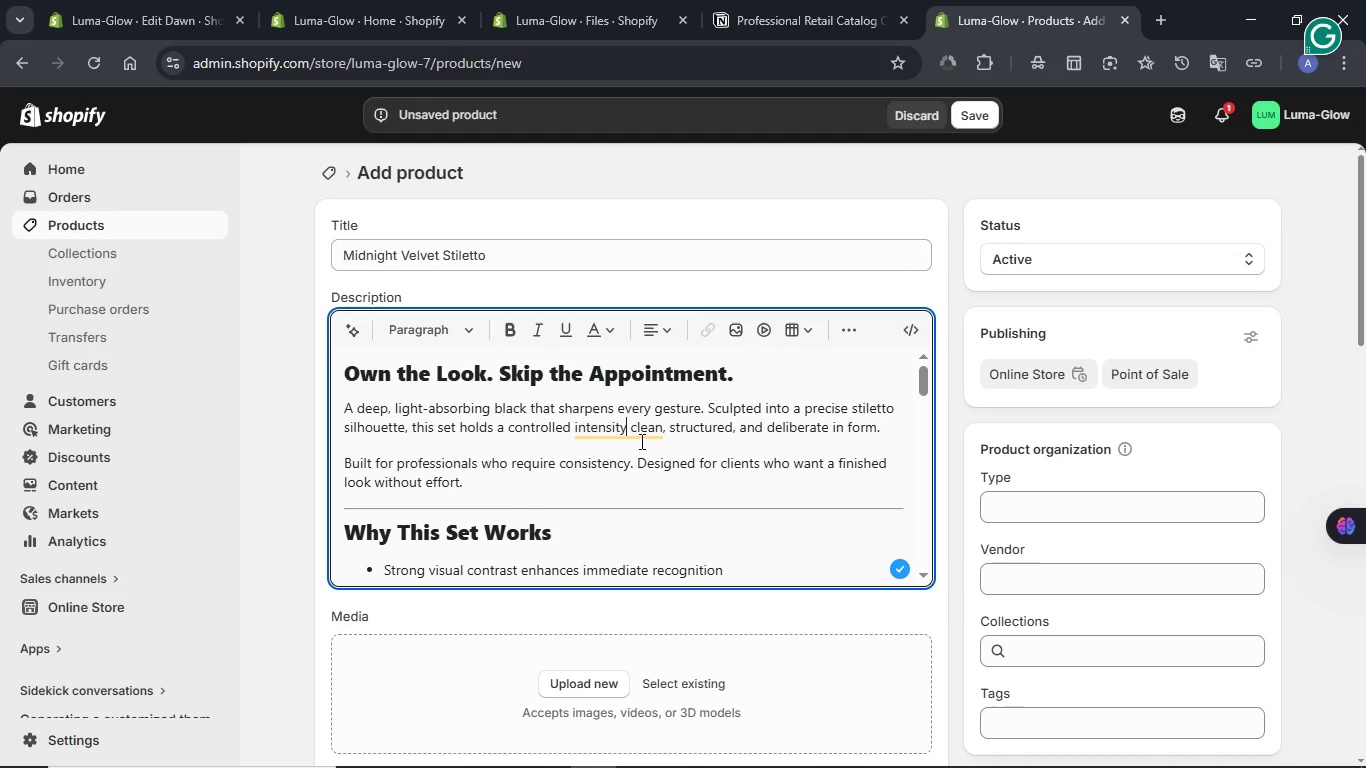 
scroll: coordinate [619, 308], scroll_direction: down, amount: 3.0
 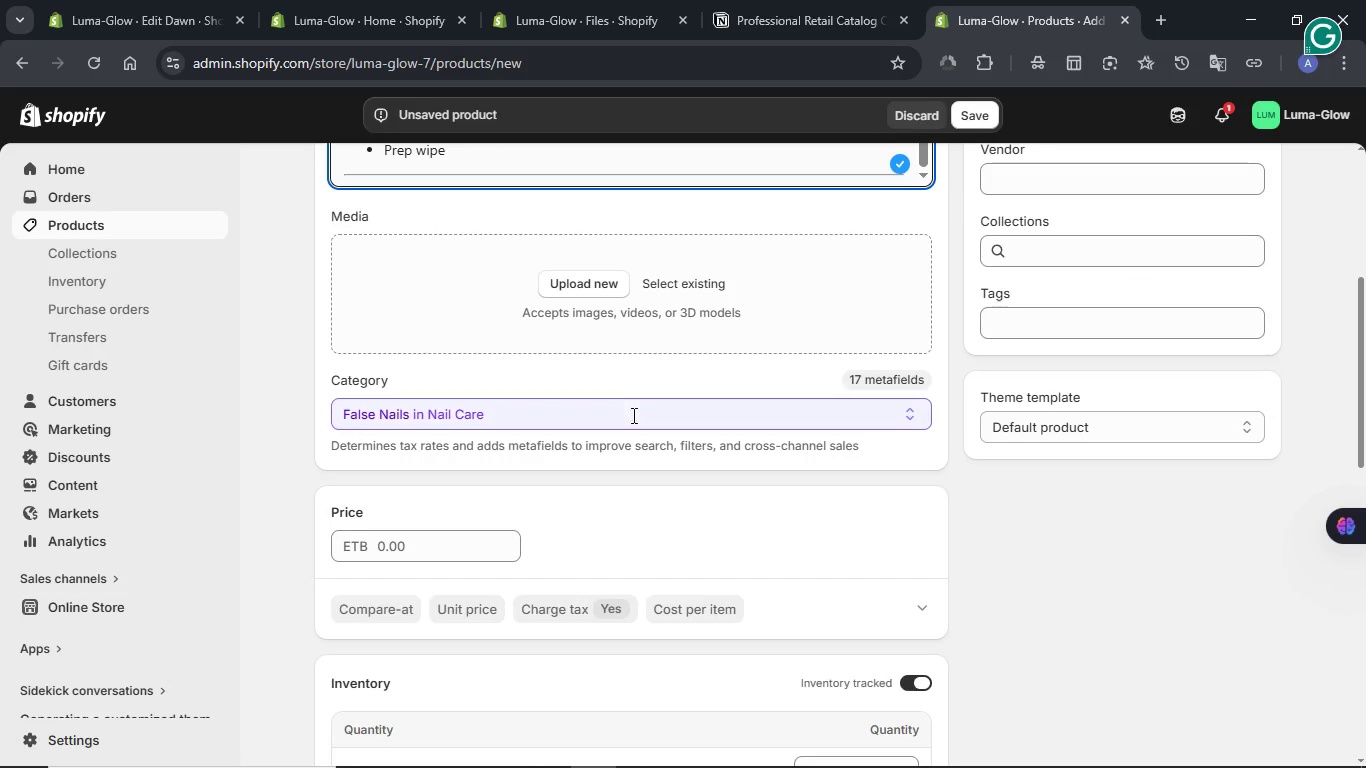 
scroll: coordinate [632, 418], scroll_direction: up, amount: 3.0
 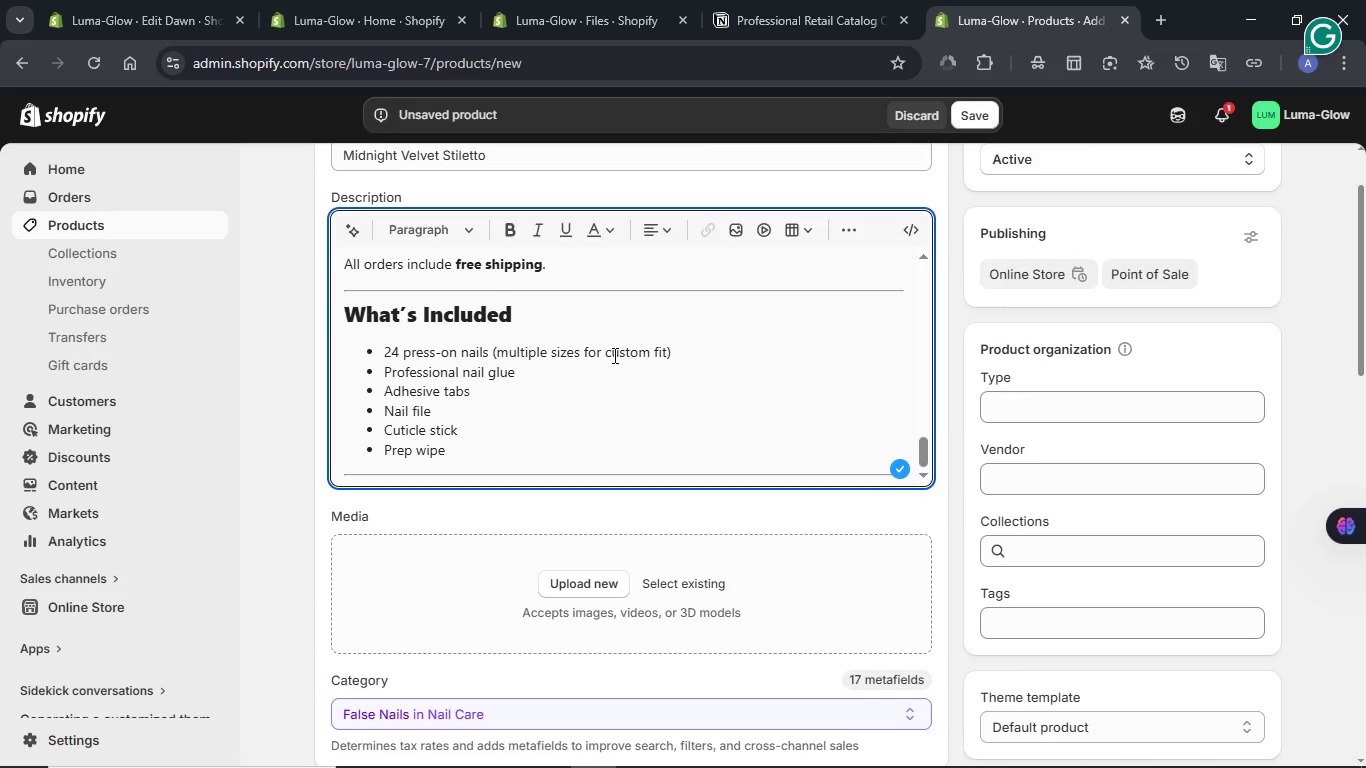 
scroll: coordinate [613, 355], scroll_direction: down, amount: 1.0
 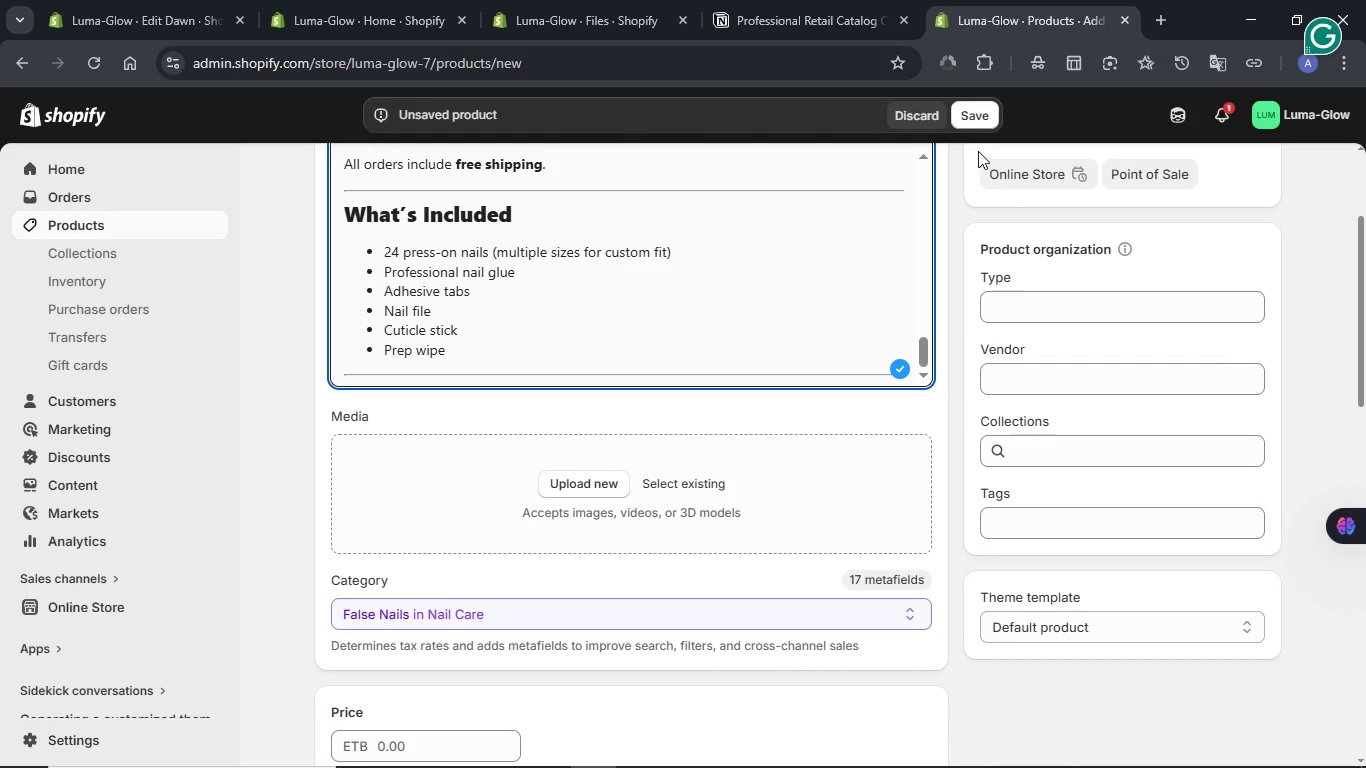 
left_click([978, 122])
 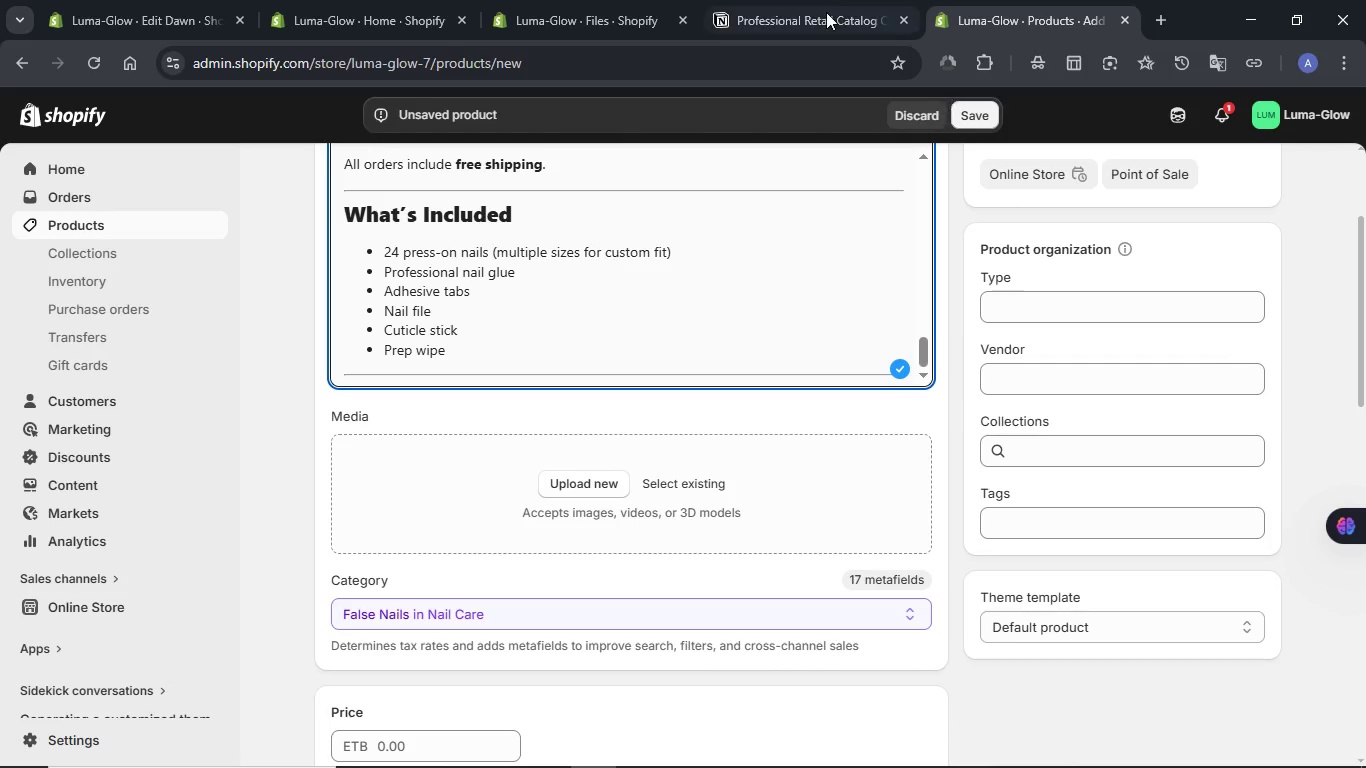 
left_click([814, 0])
 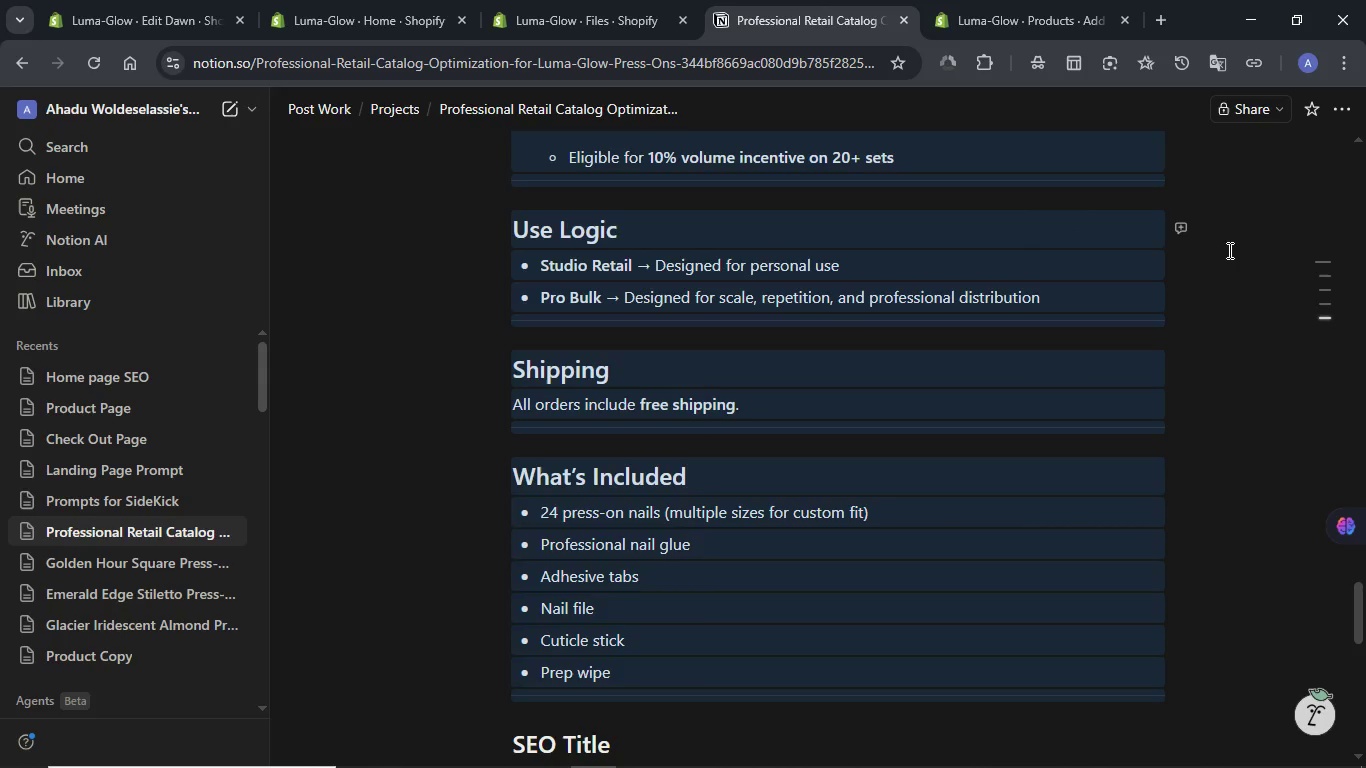 
left_click([1228, 250])
 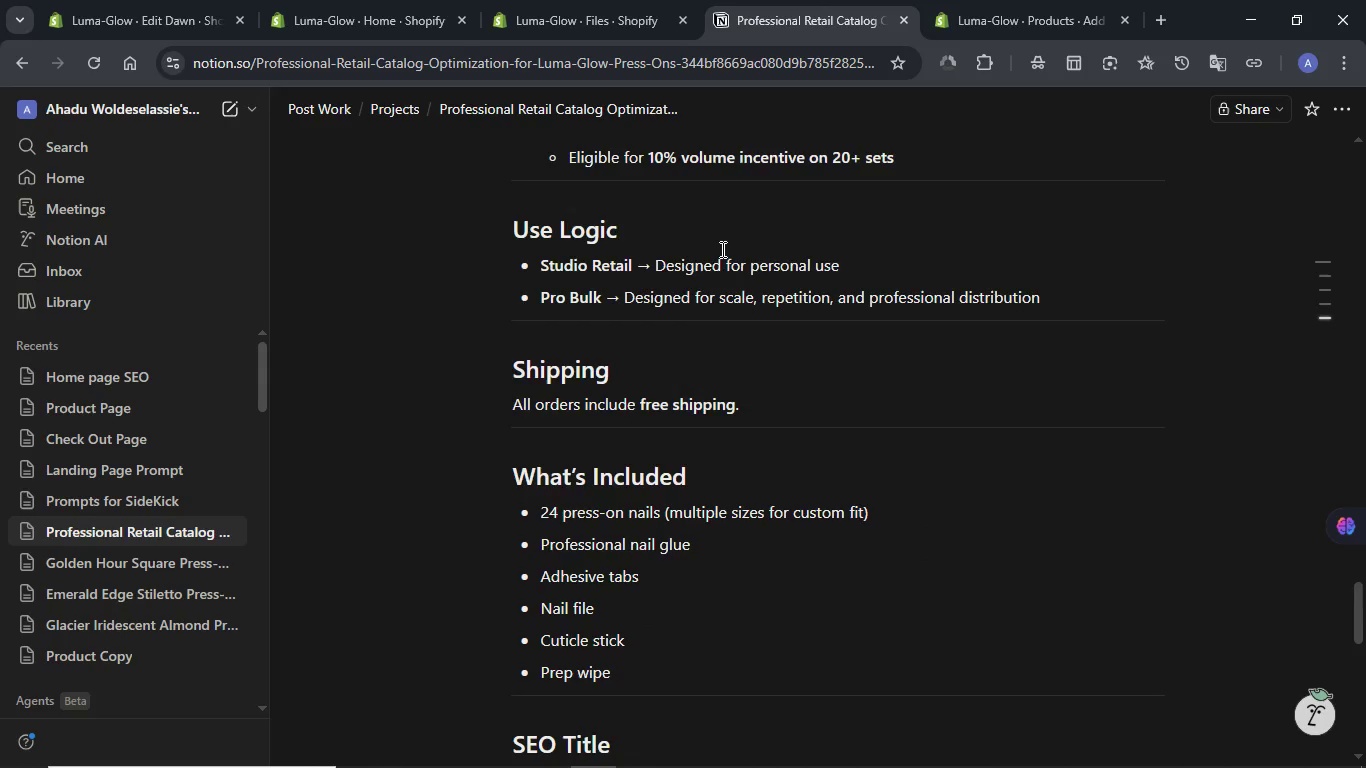 
scroll: coordinate [704, 251], scroll_direction: down, amount: 4.0
 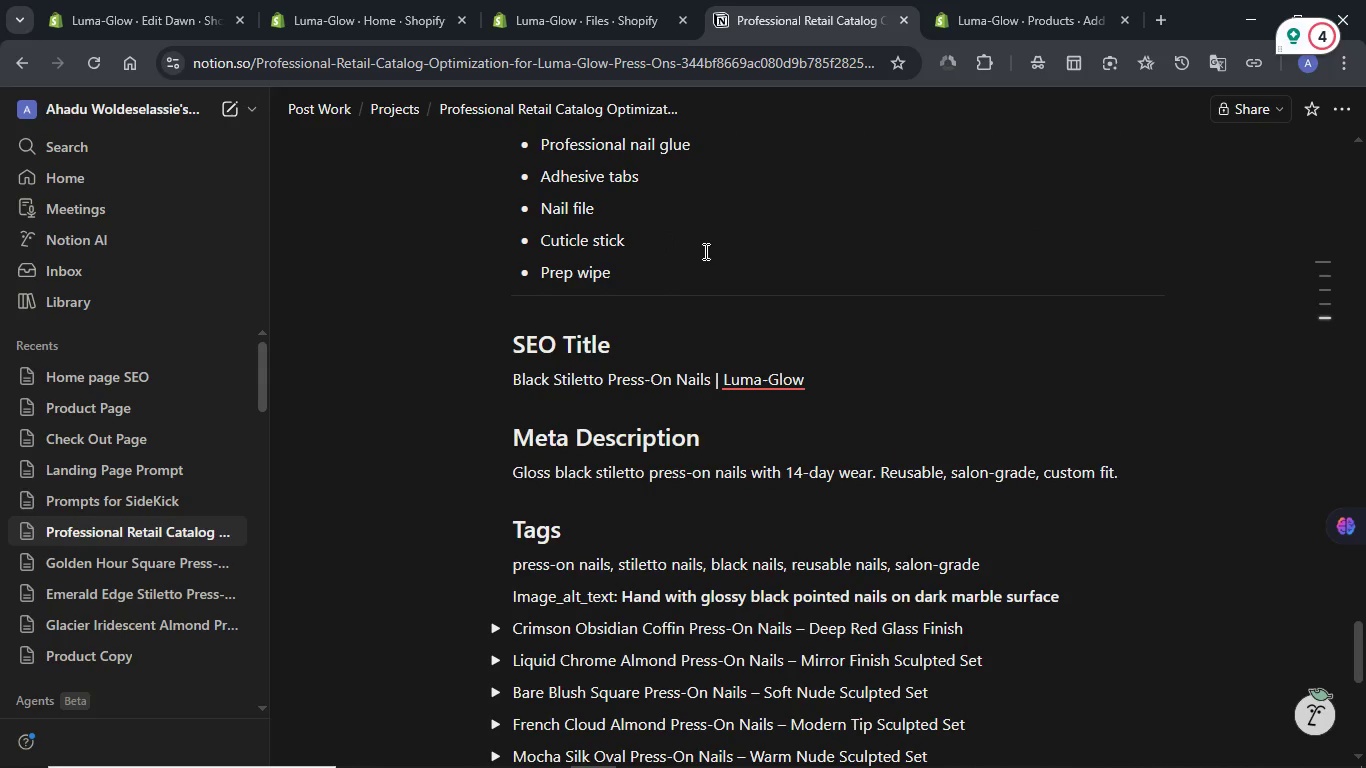 
scroll: coordinate [704, 251], scroll_direction: up, amount: 7.0
 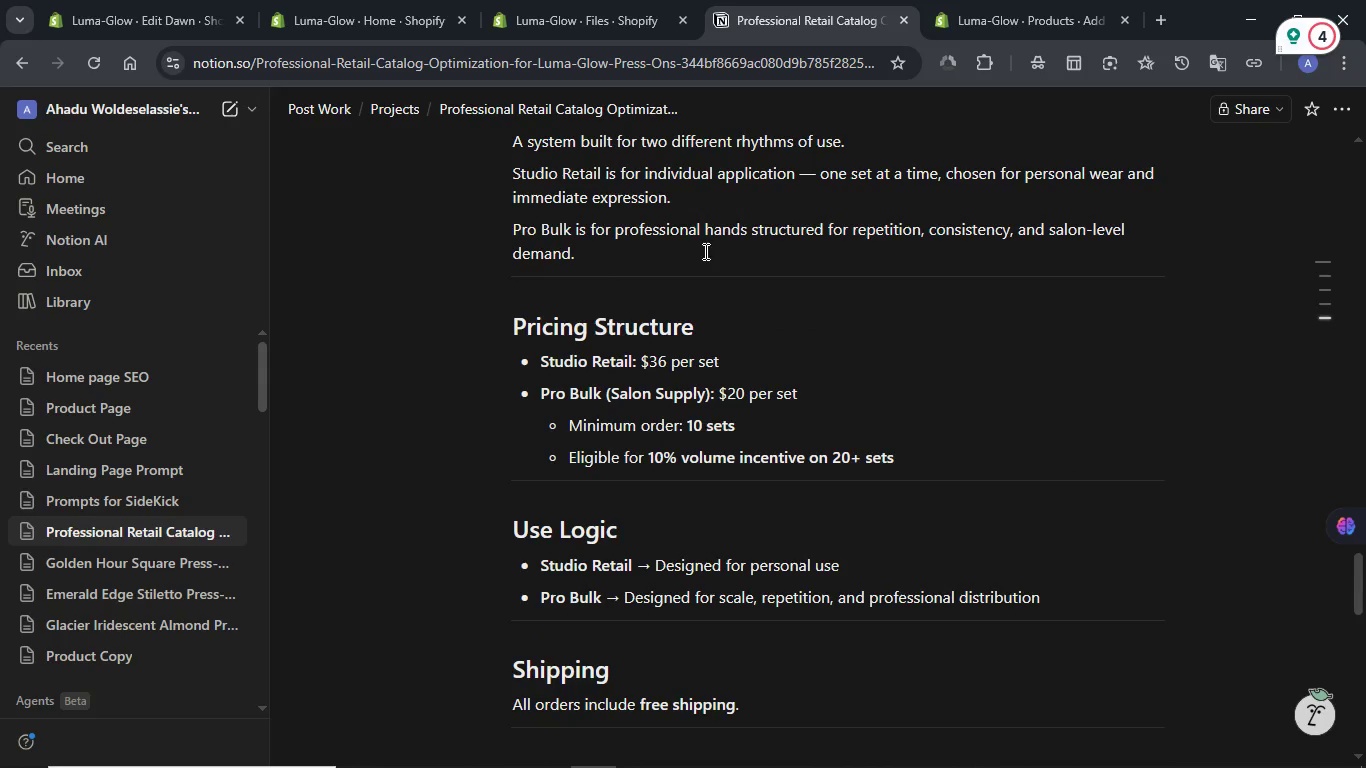 
scroll: coordinate [703, 251], scroll_direction: down, amount: 8.0
 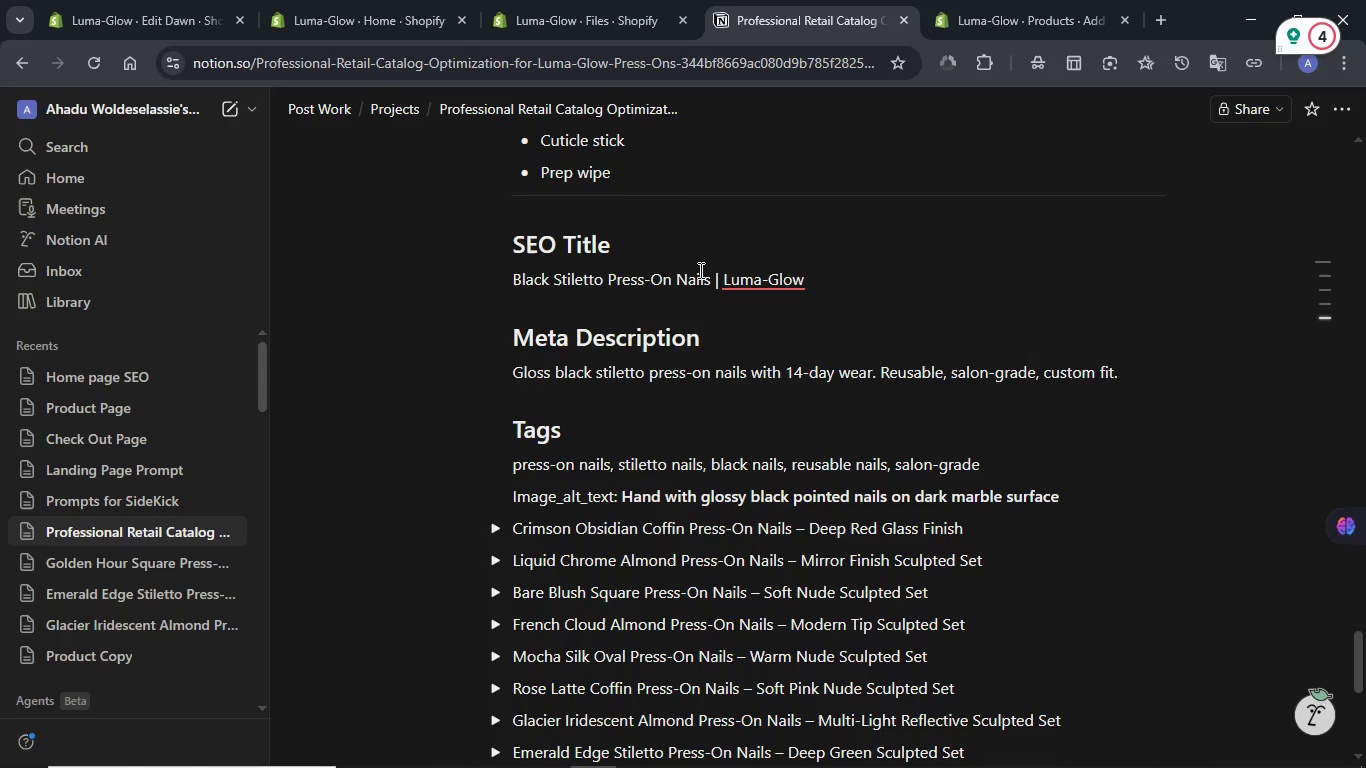 
double_click([701, 270])
 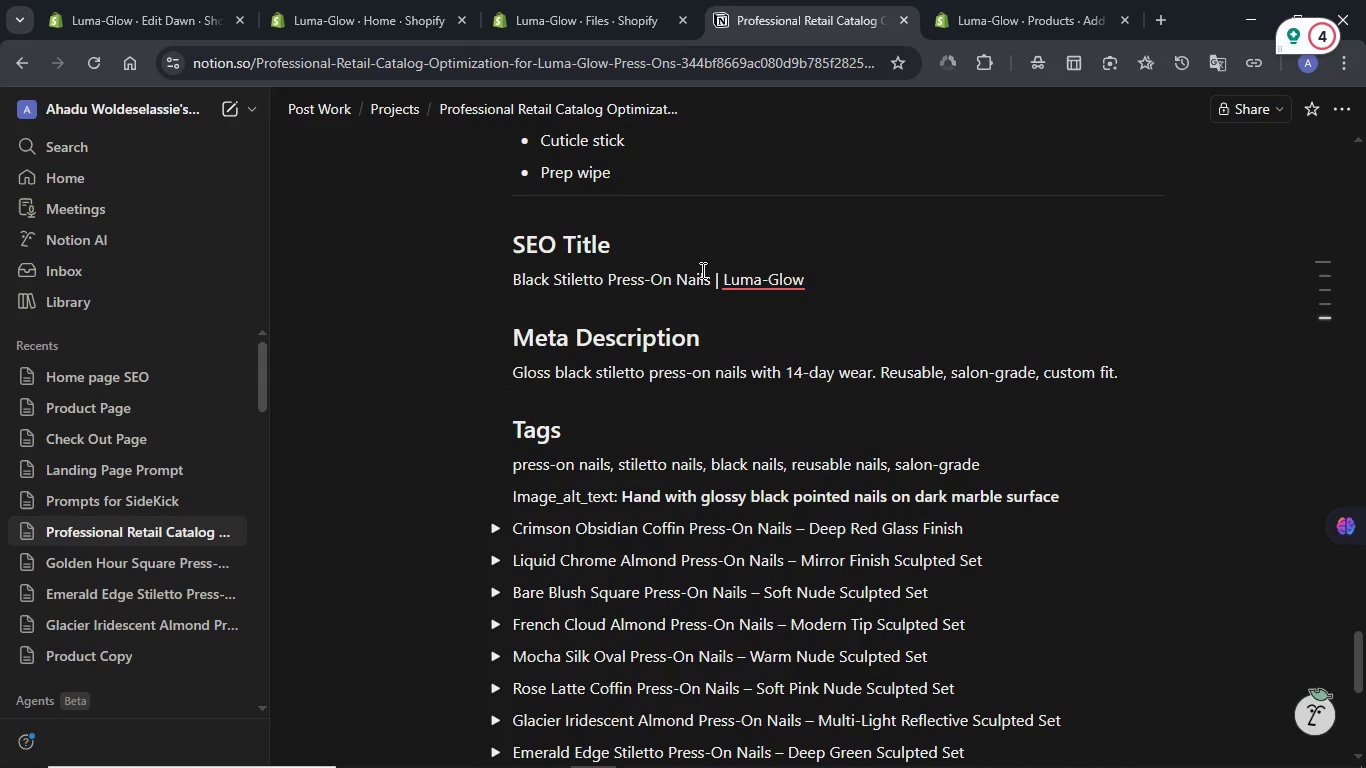 
triple_click([701, 270])
 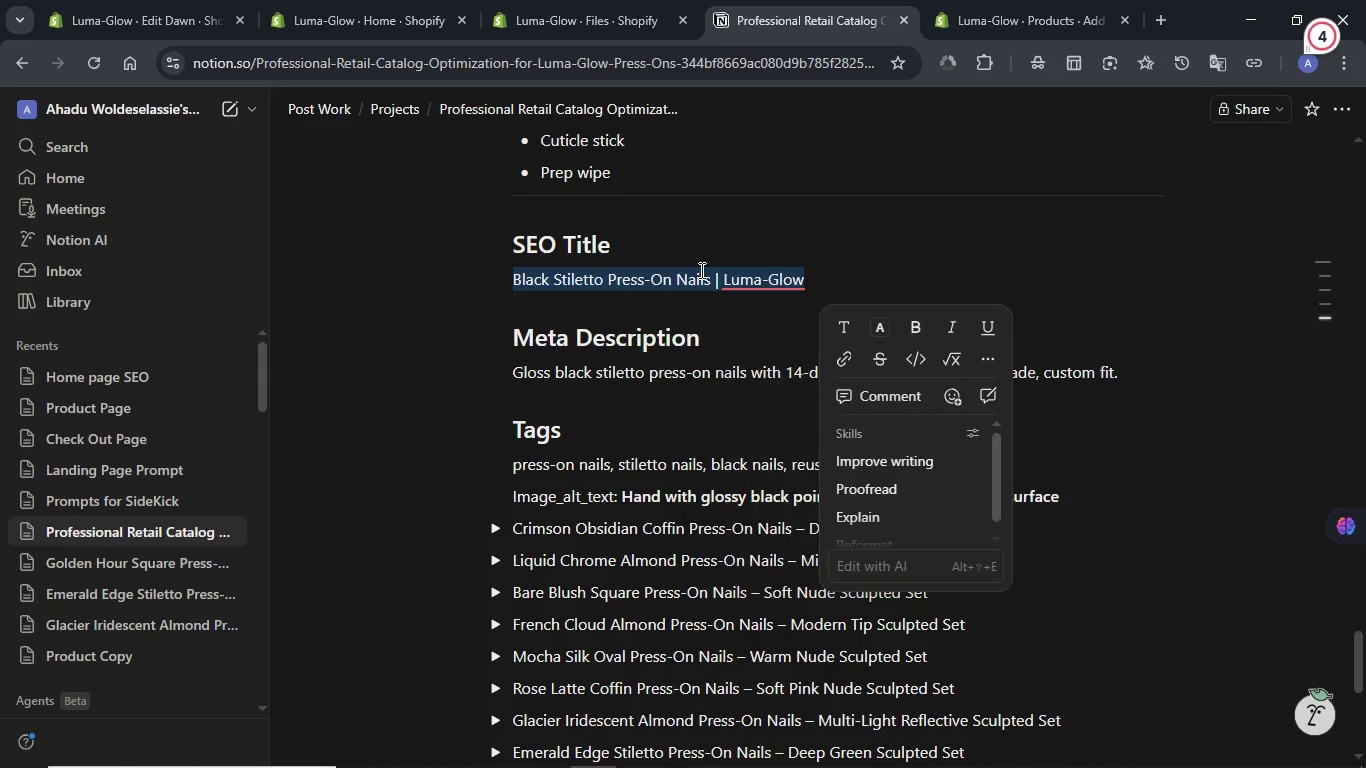 
key(Control+C)
 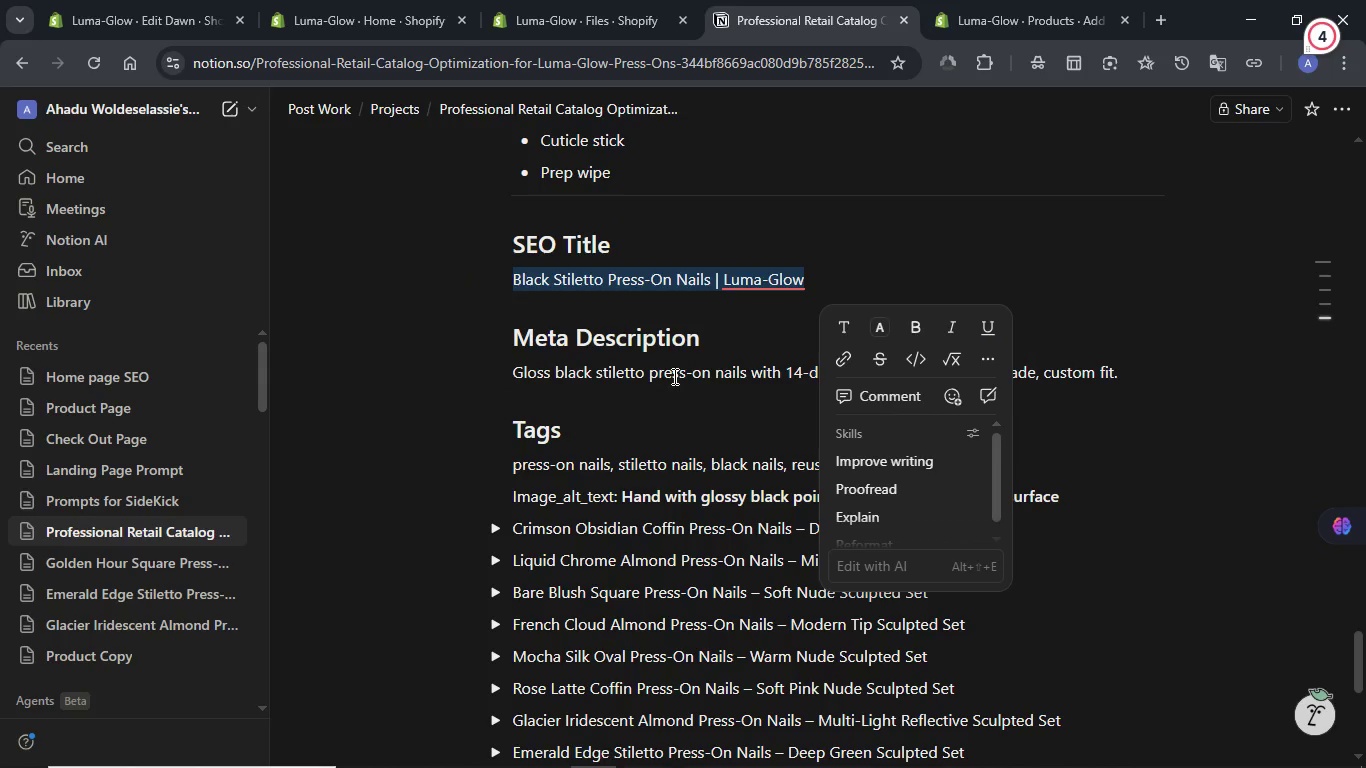 
double_click([673, 376])
 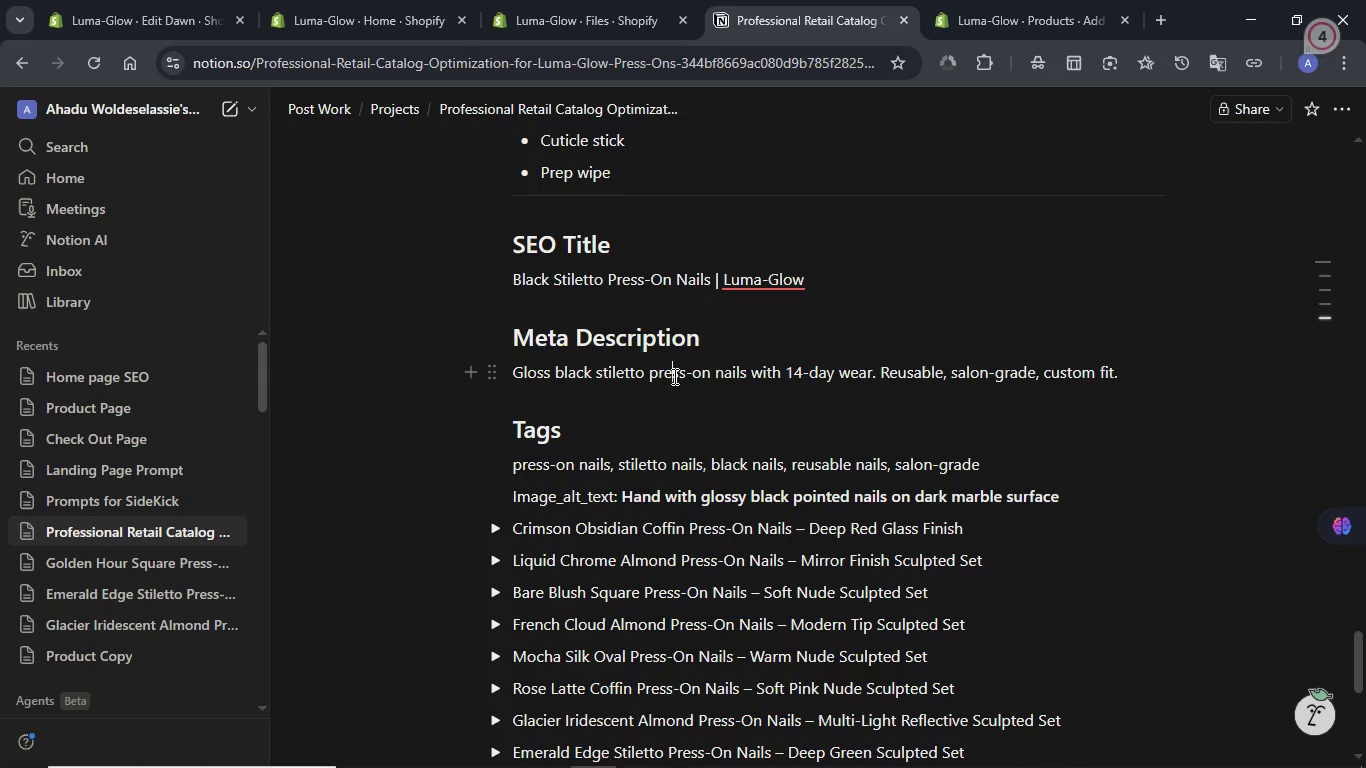 
triple_click([673, 376])
 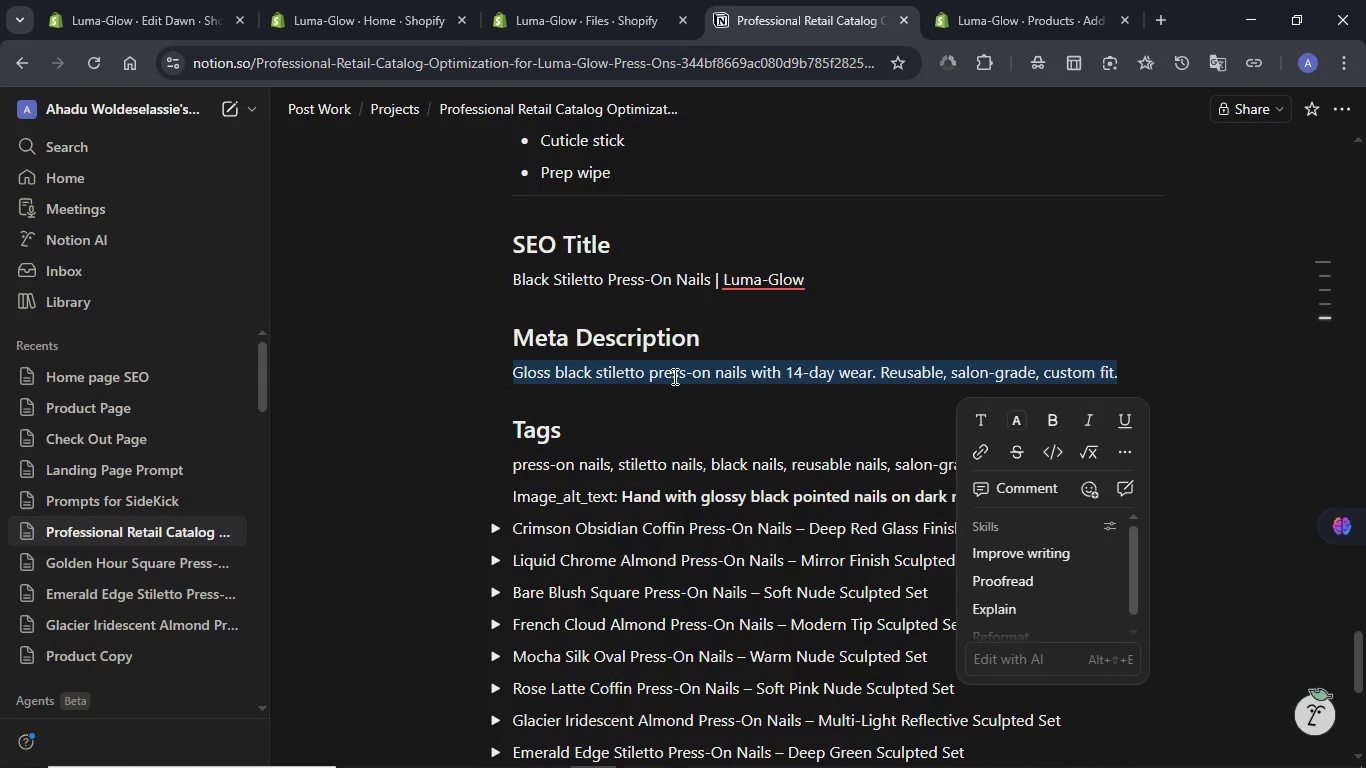 
key(Control+C)
 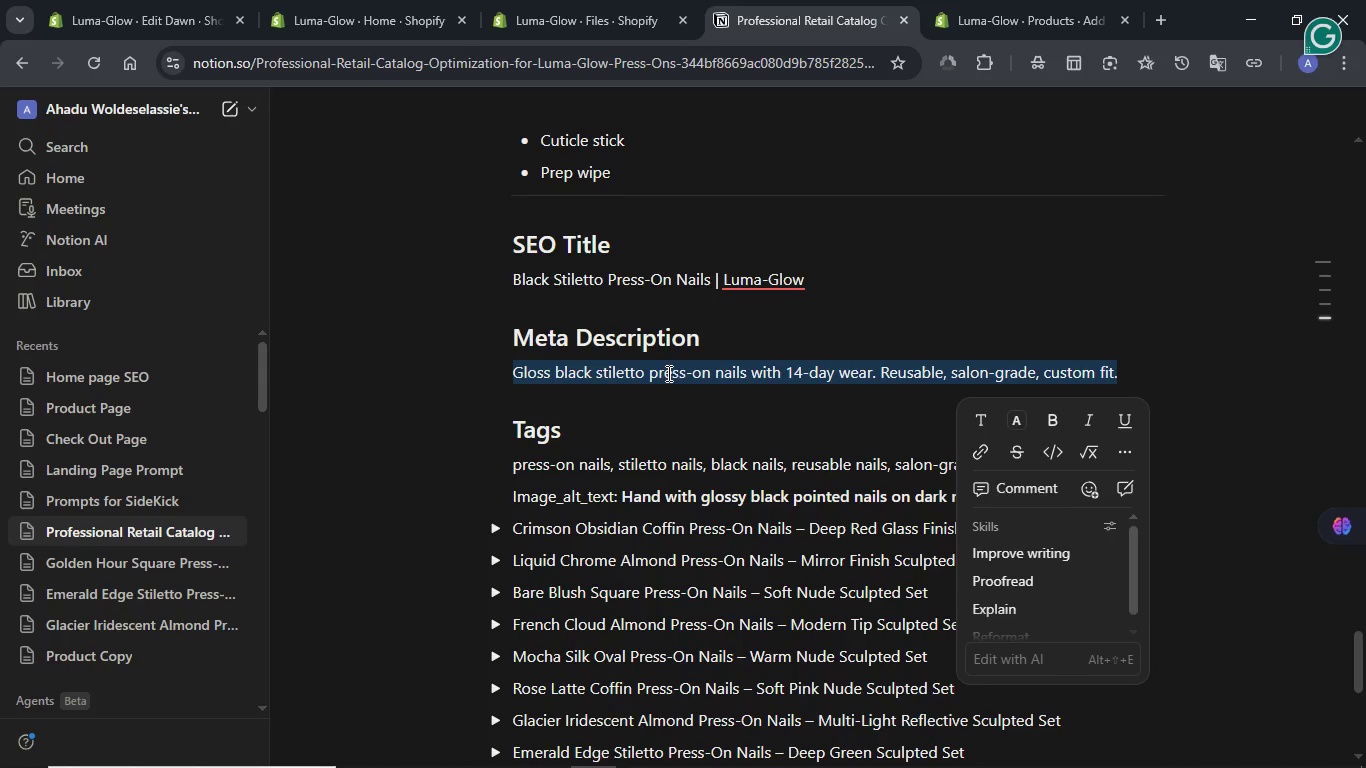 
scroll: coordinate [658, 343], scroll_direction: up, amount: 29.0
 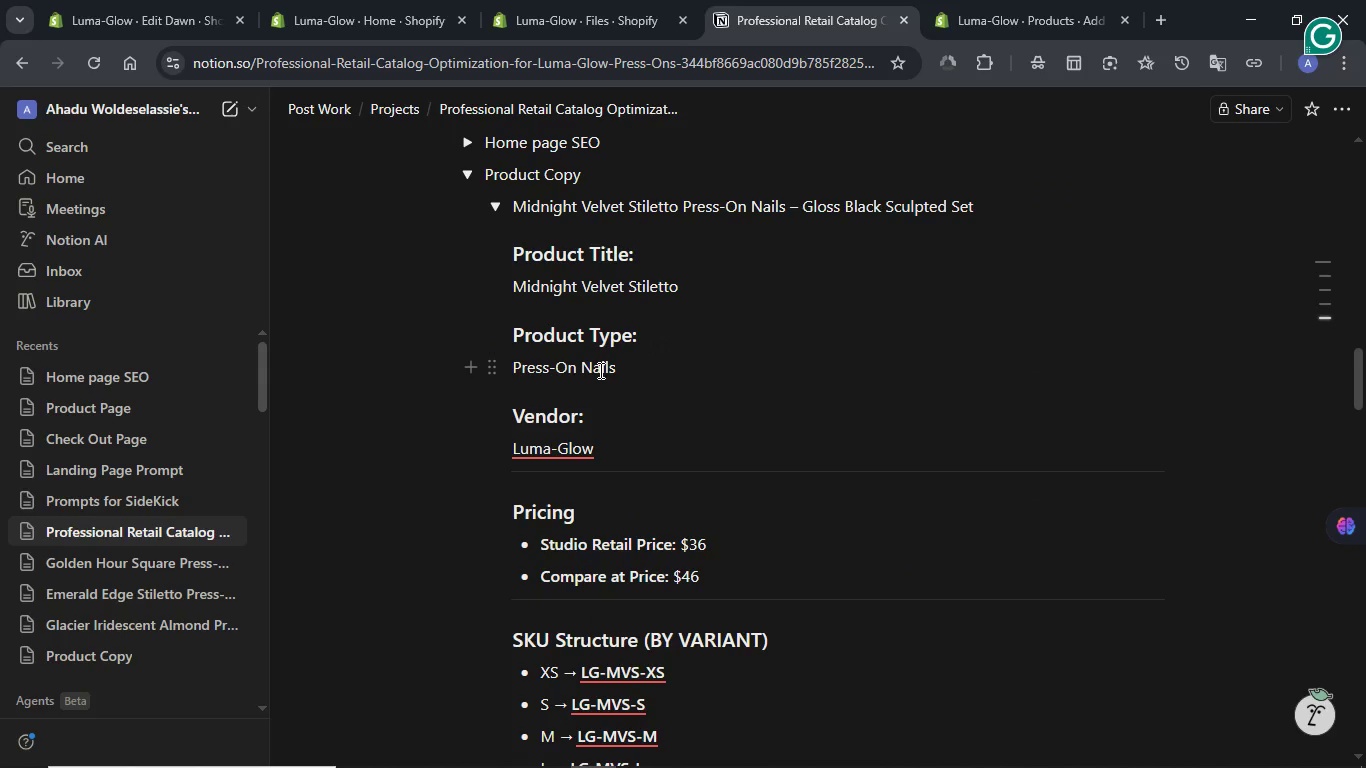 
double_click([599, 370])
 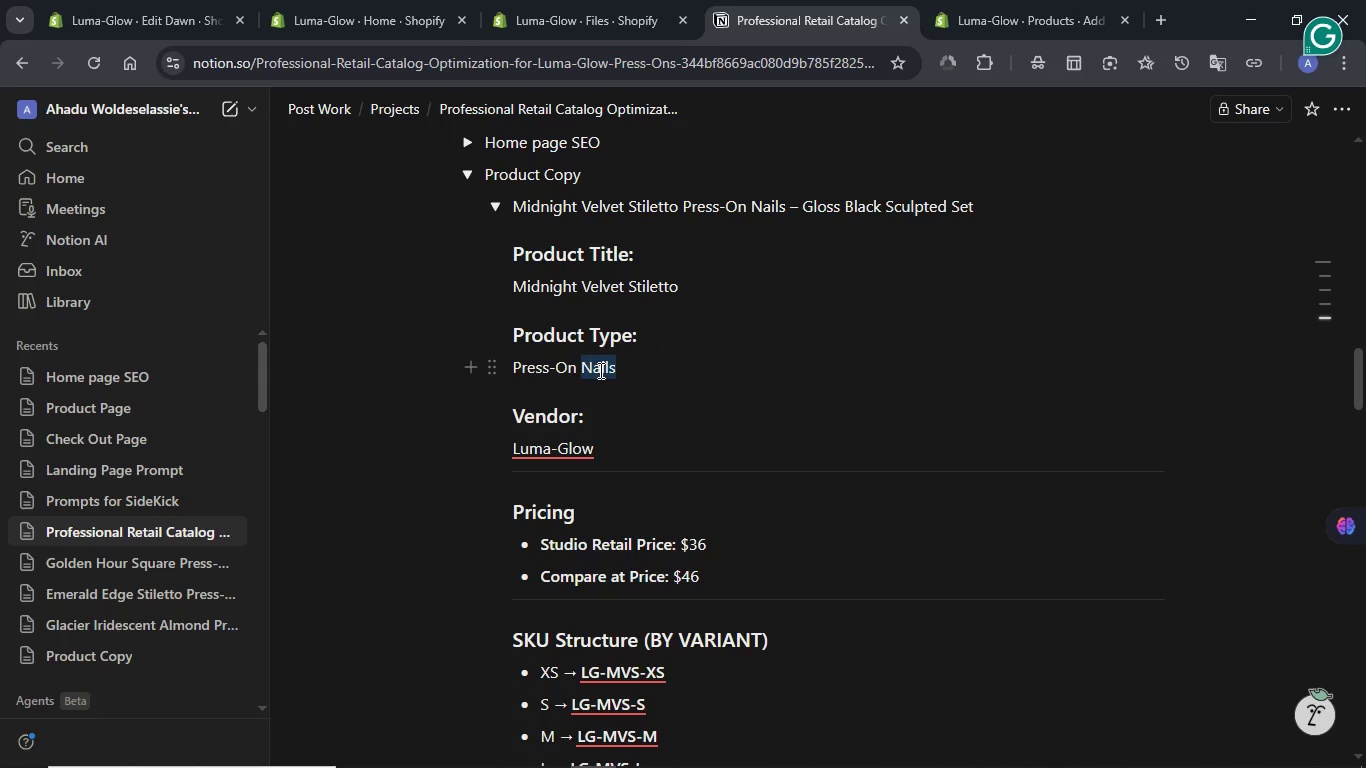 
triple_click([599, 370])
 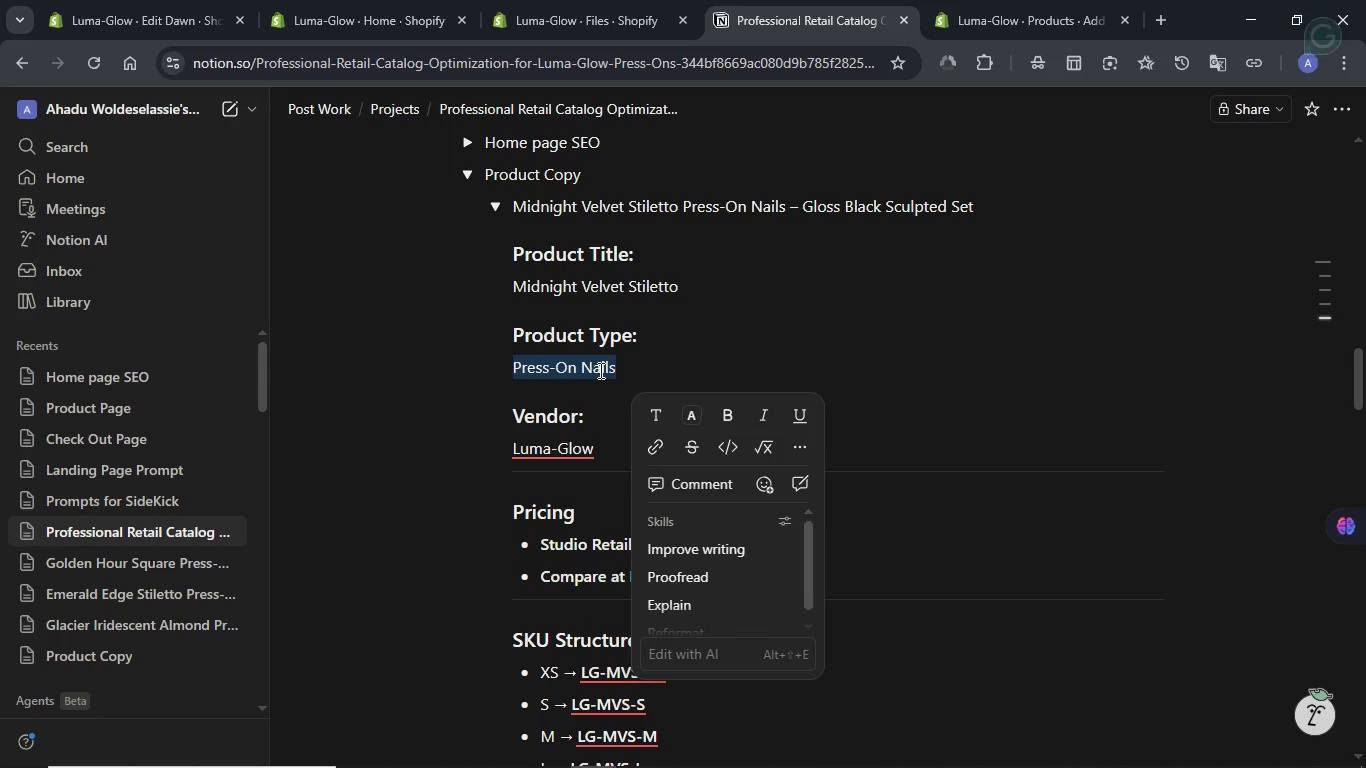 
key(Control+C)
 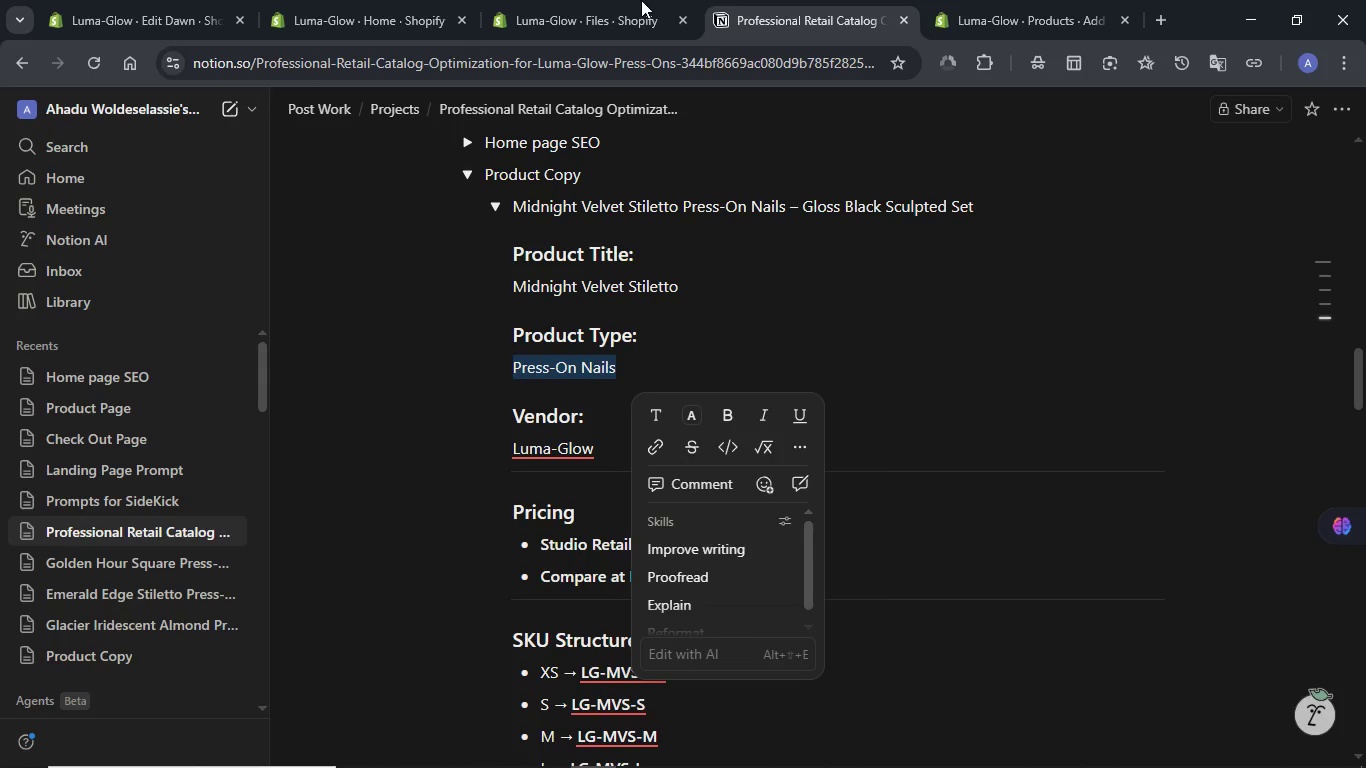 
mouse_move([671, -1])
 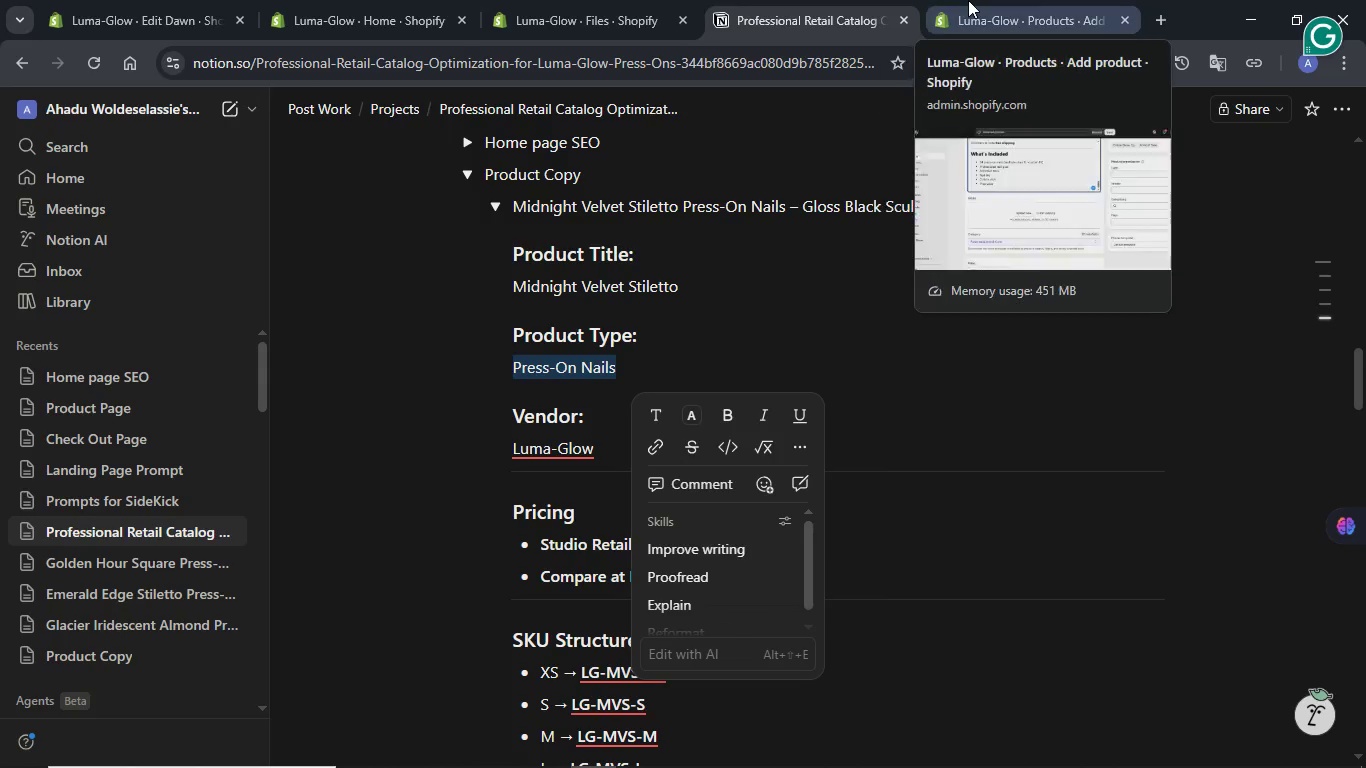 
left_click([968, 0])
 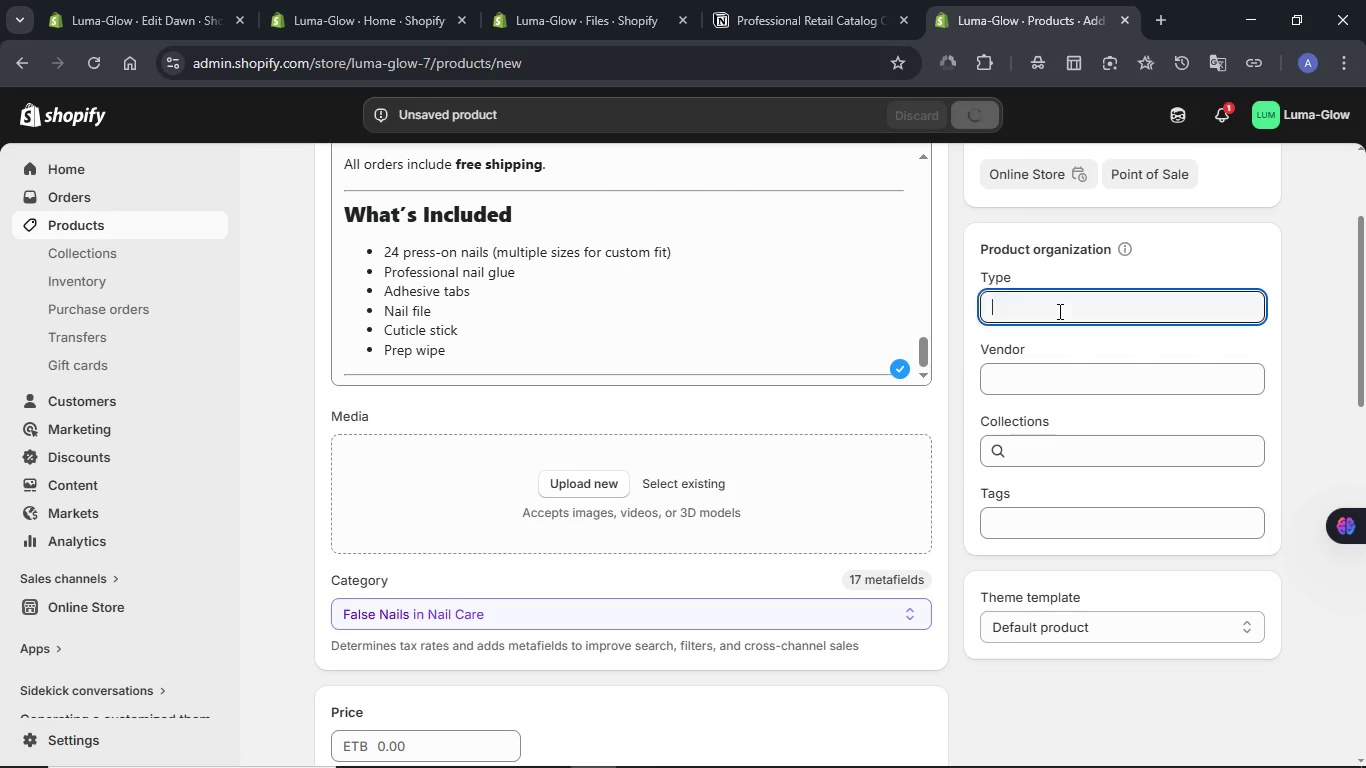 
key(Meta+V)
 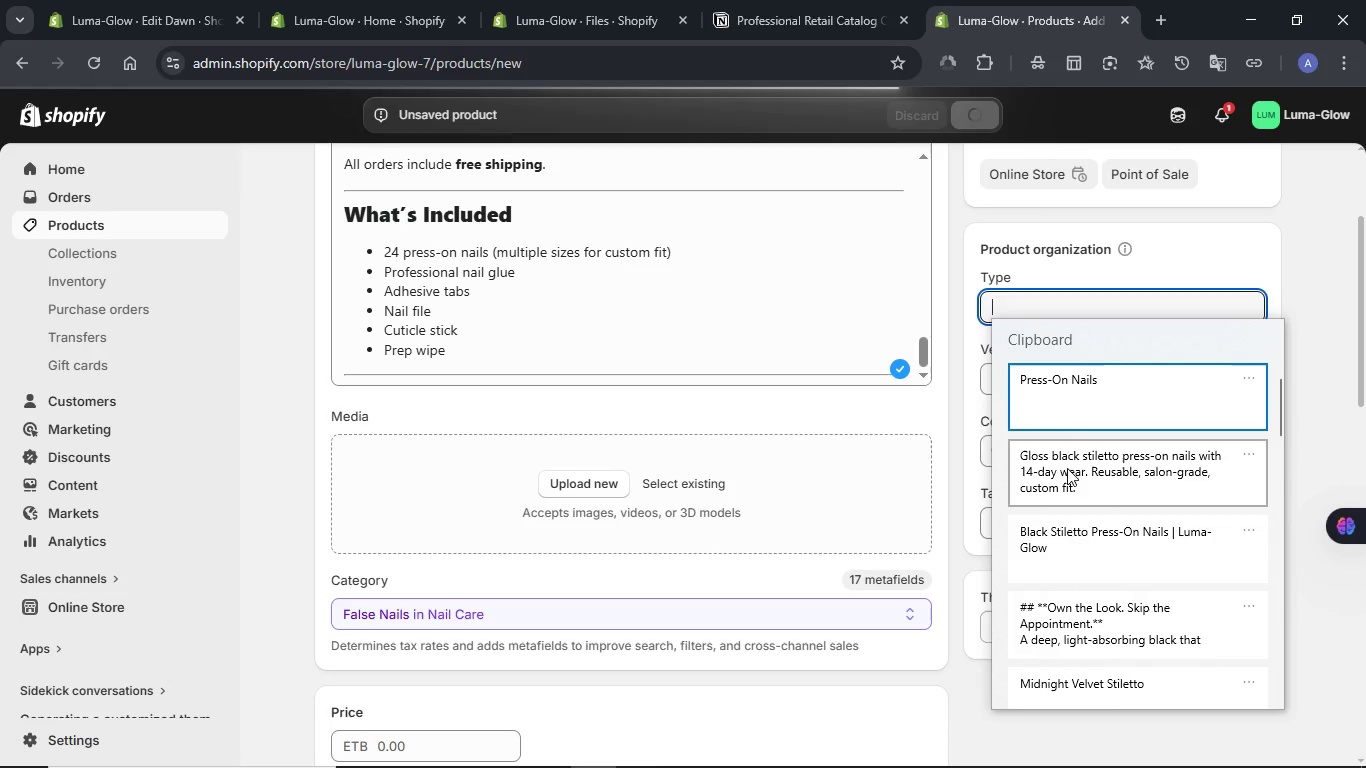 
left_click([1063, 405])
 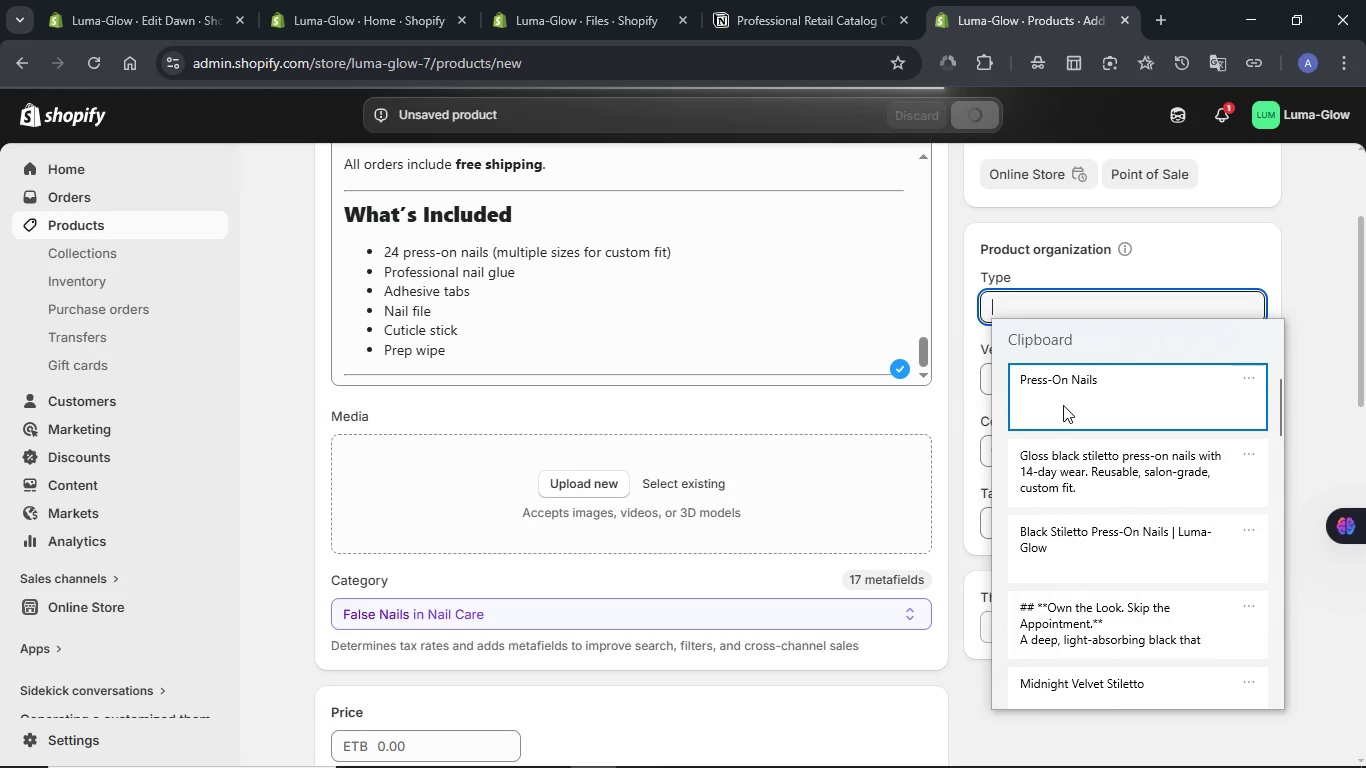 
key(Control+ControlLeft)
 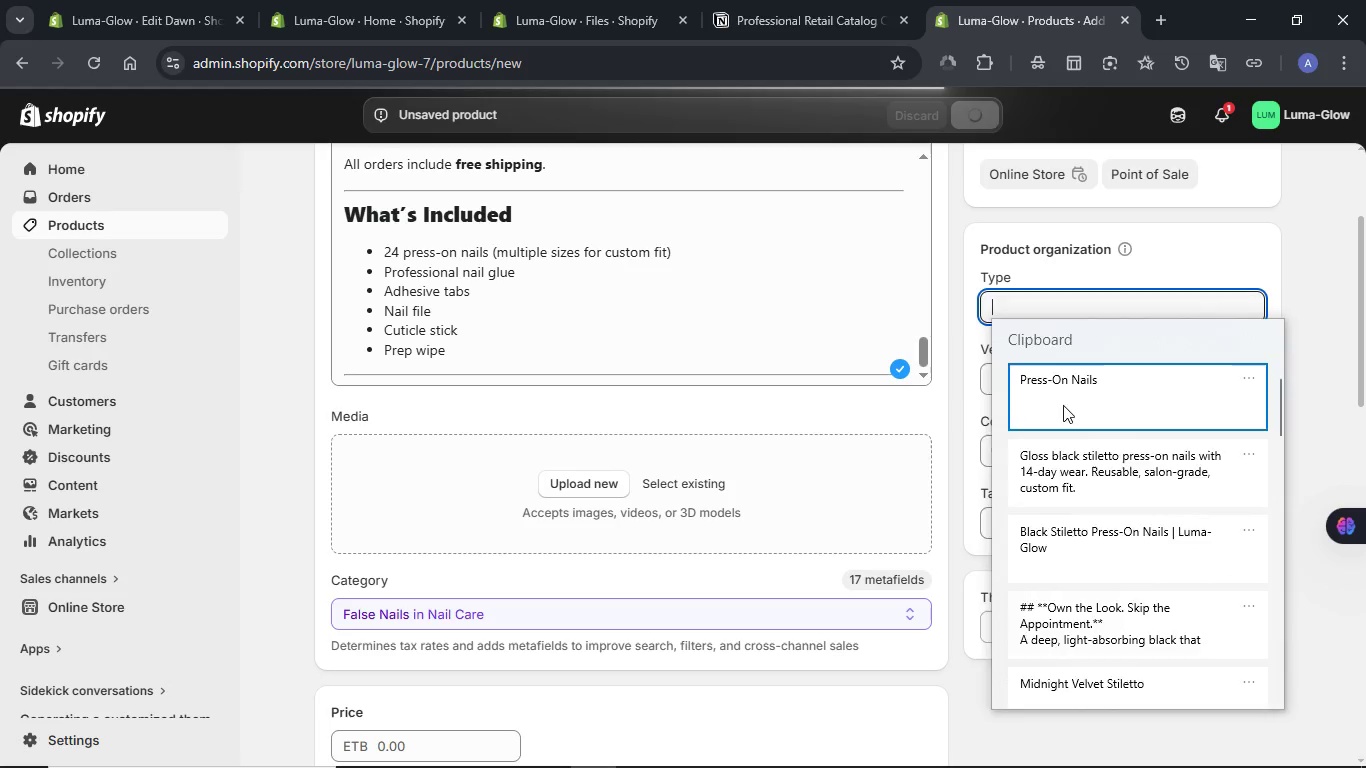 
key(Control+V)
 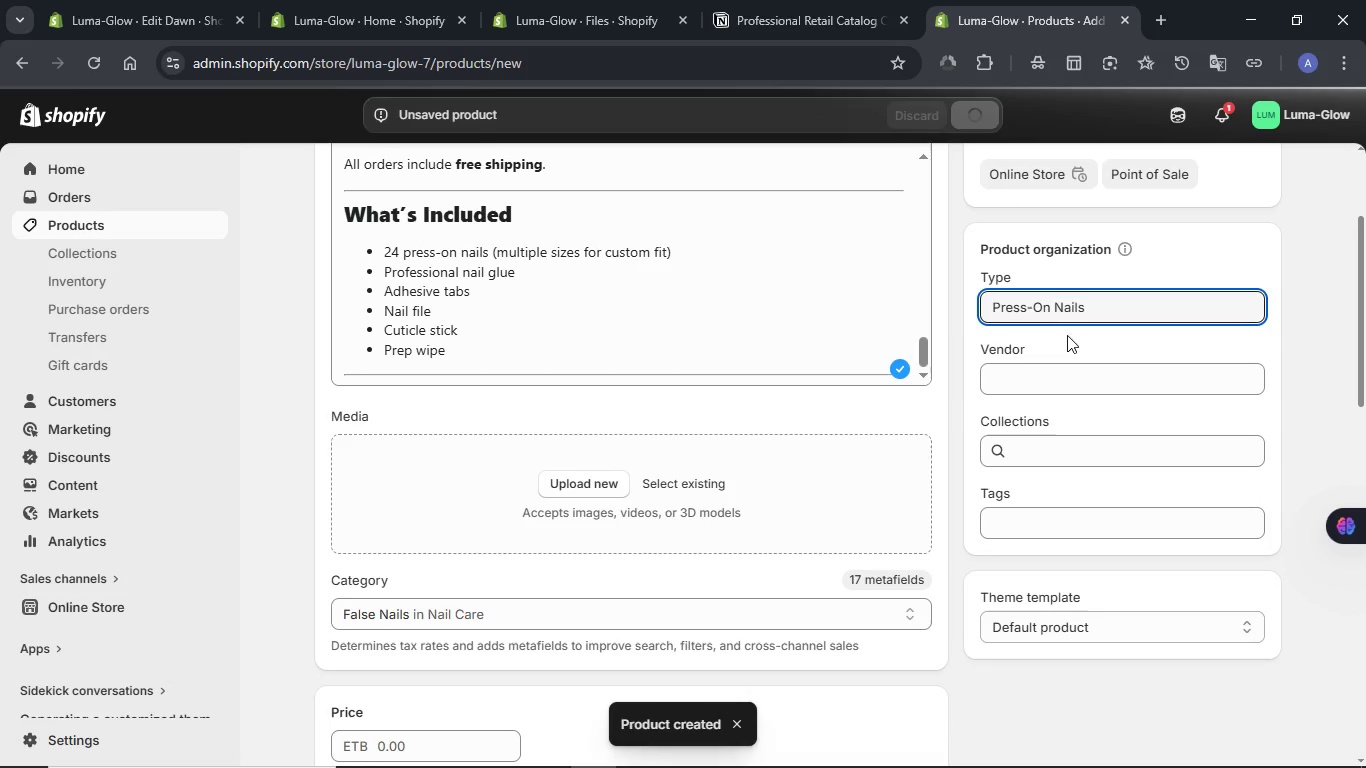 
mouse_move([889, 184])
 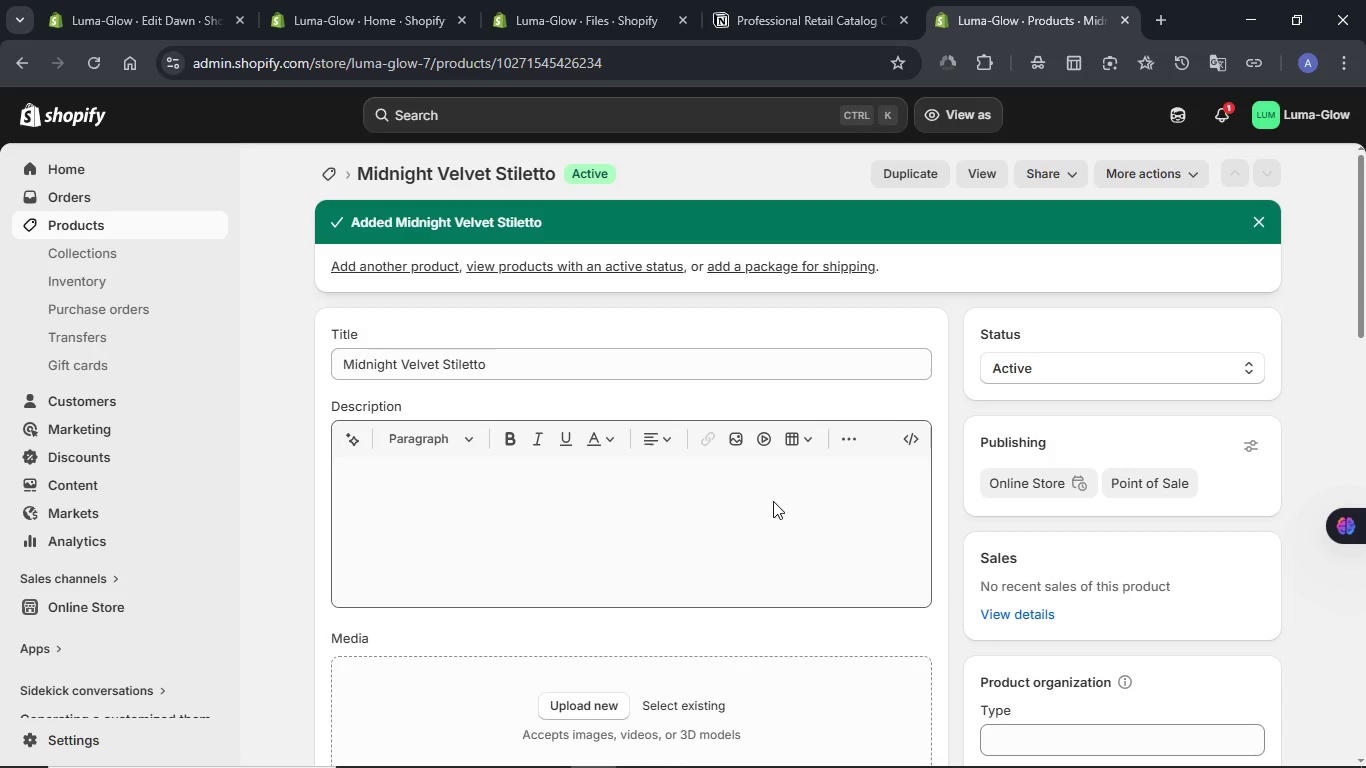 
scroll: coordinate [786, 499], scroll_direction: down, amount: 1.0
 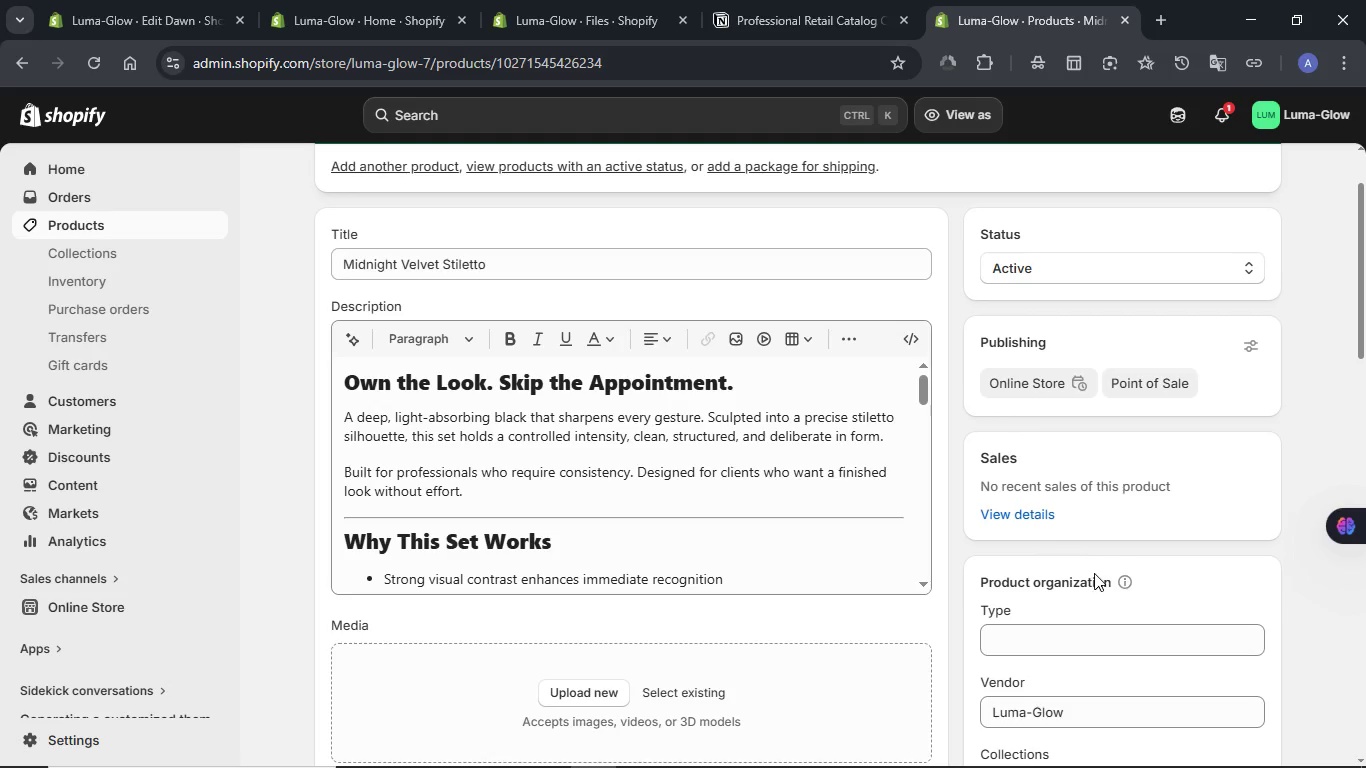 
left_click([1027, 645])
 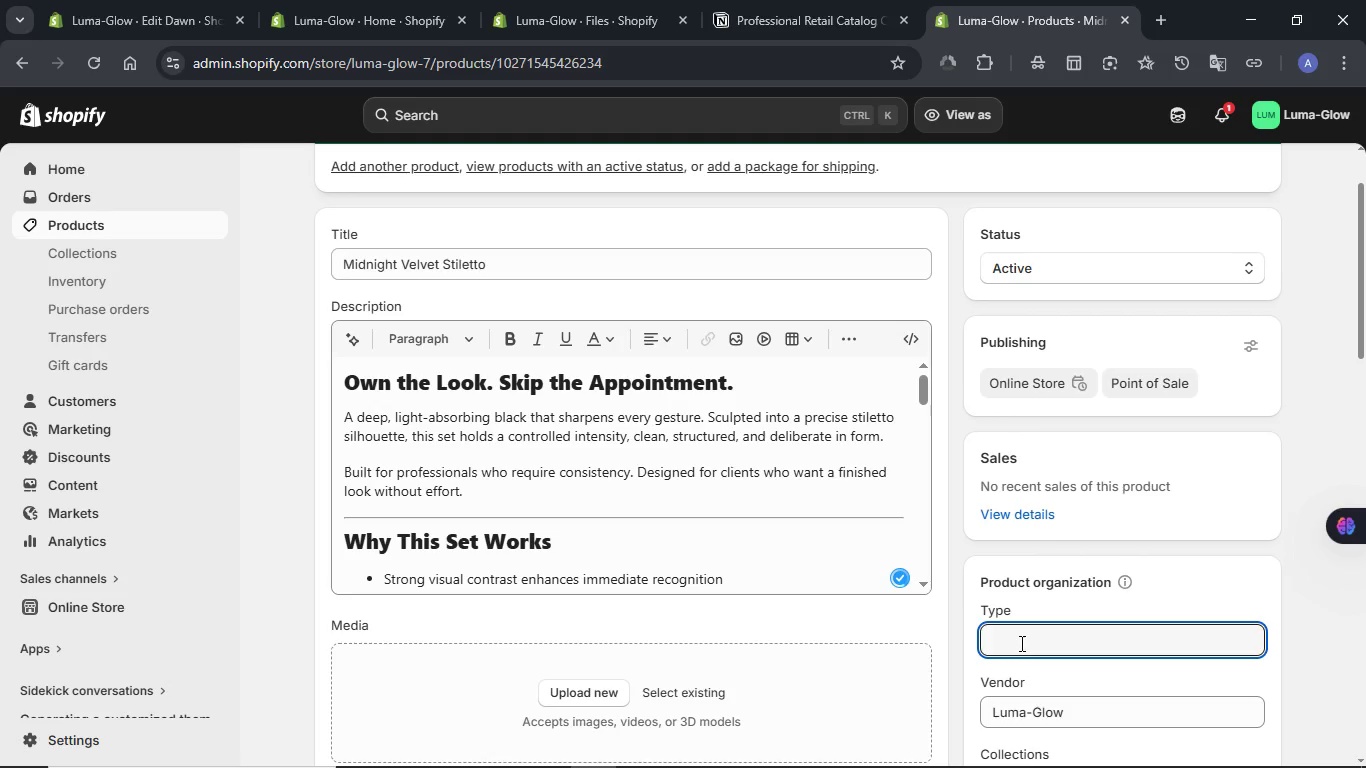 
key(Meta+V)
 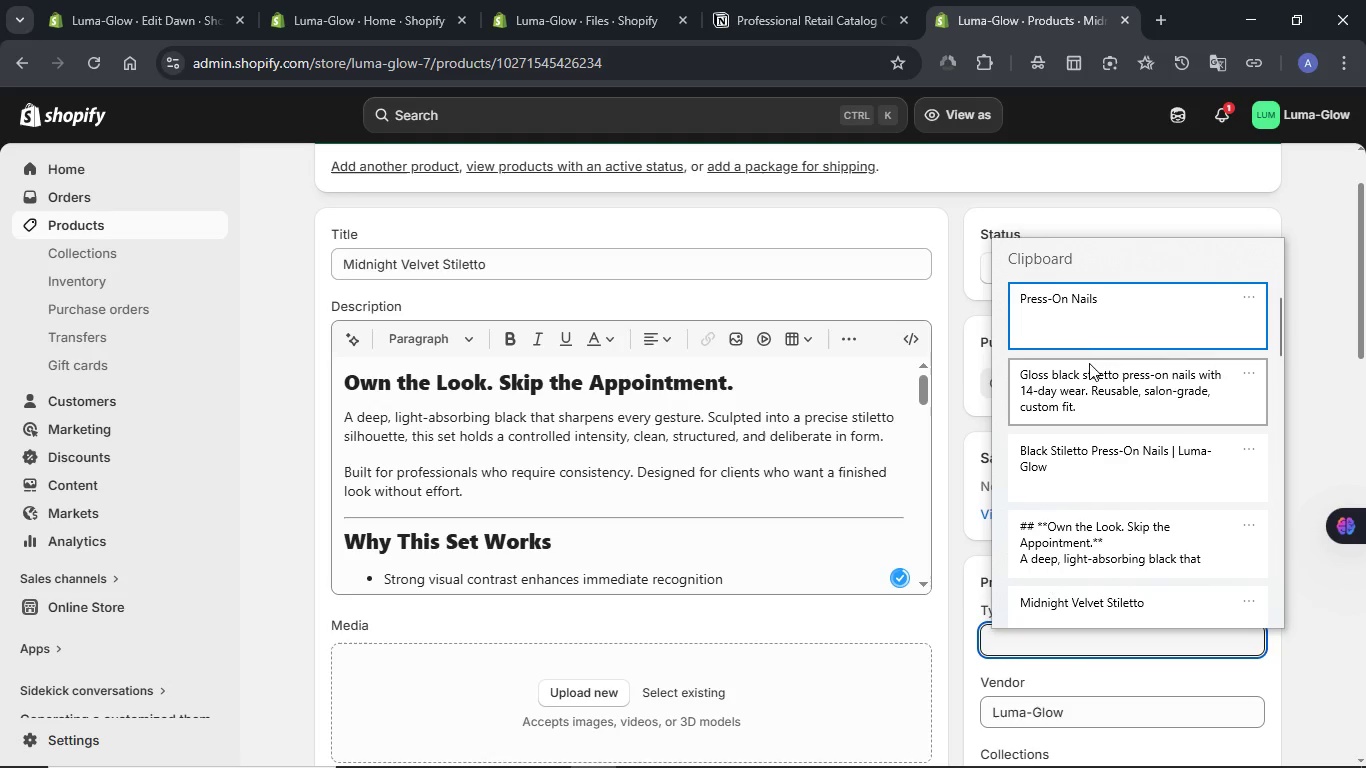 
left_click([1084, 328])
 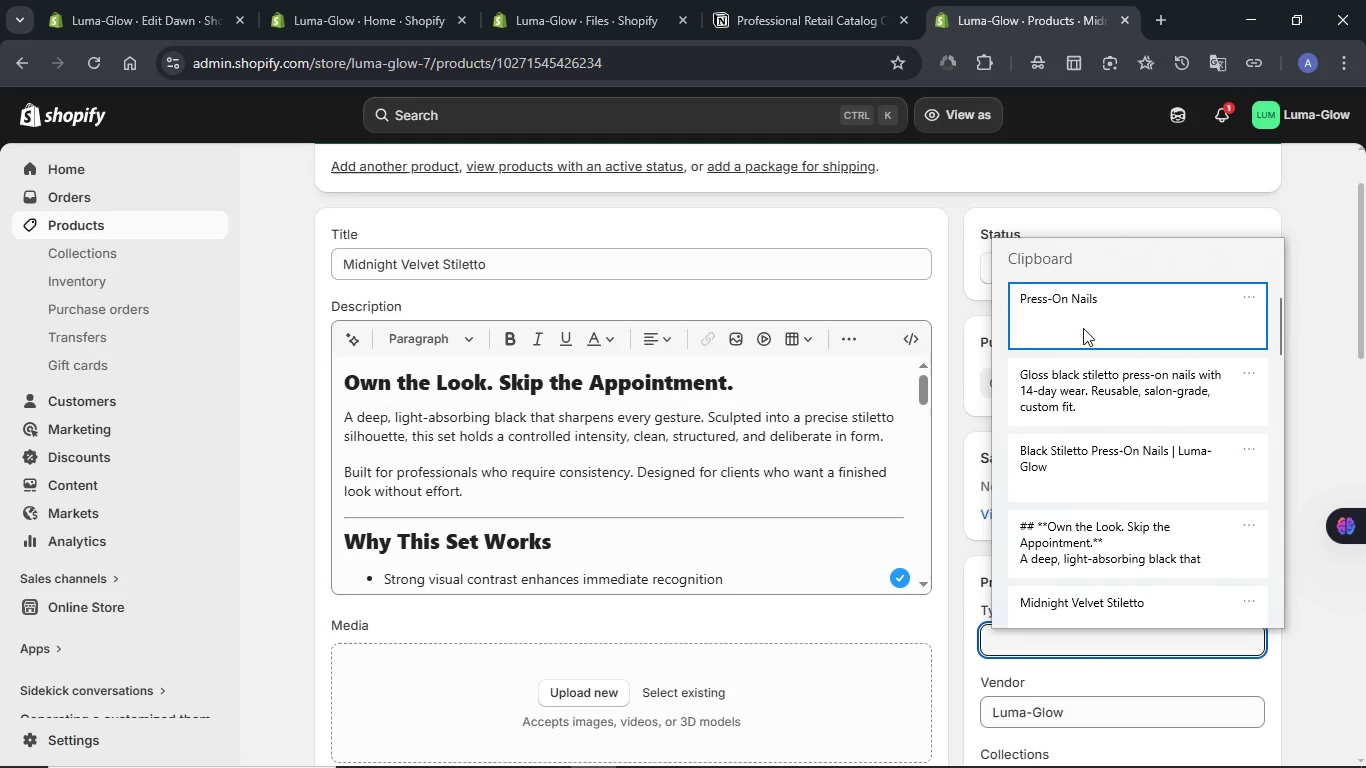 
key(Control+ControlLeft)
 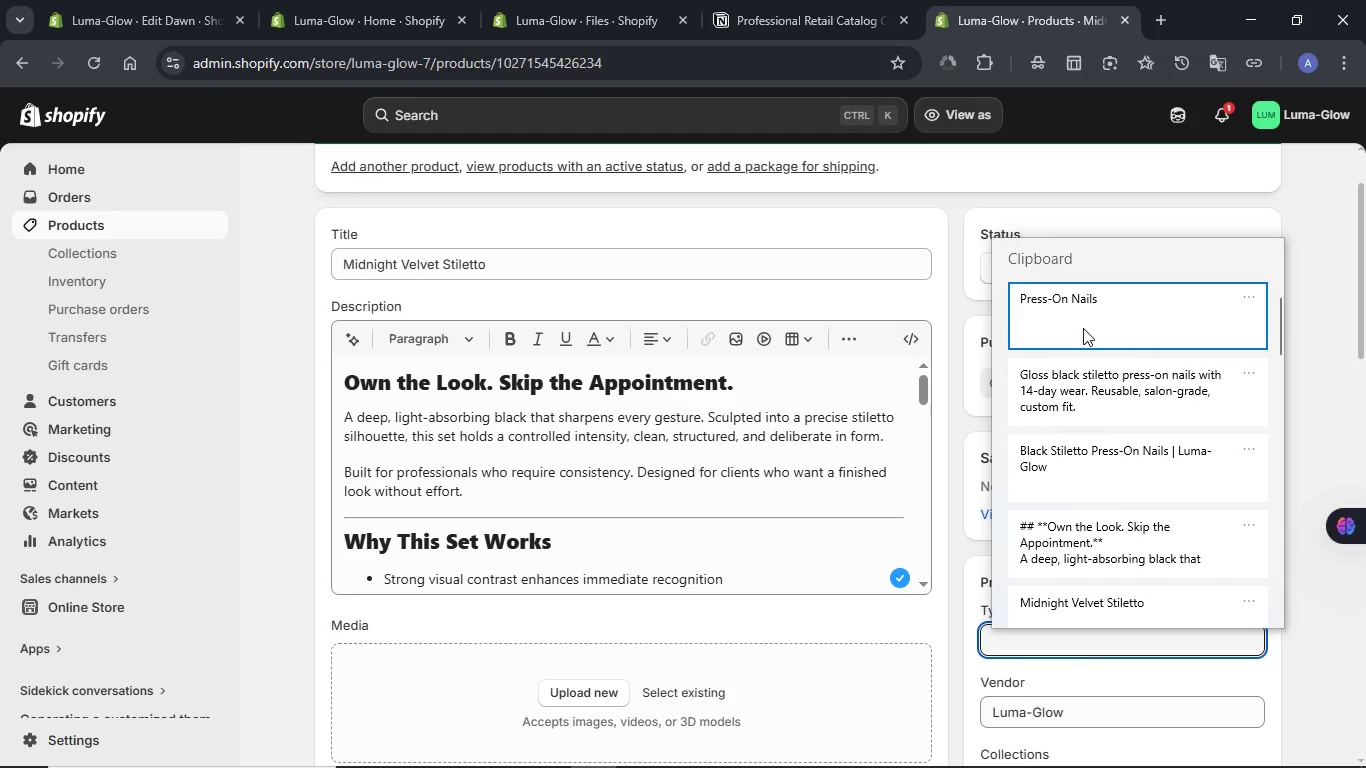 
hold_key(key=V, duration=16.64)
 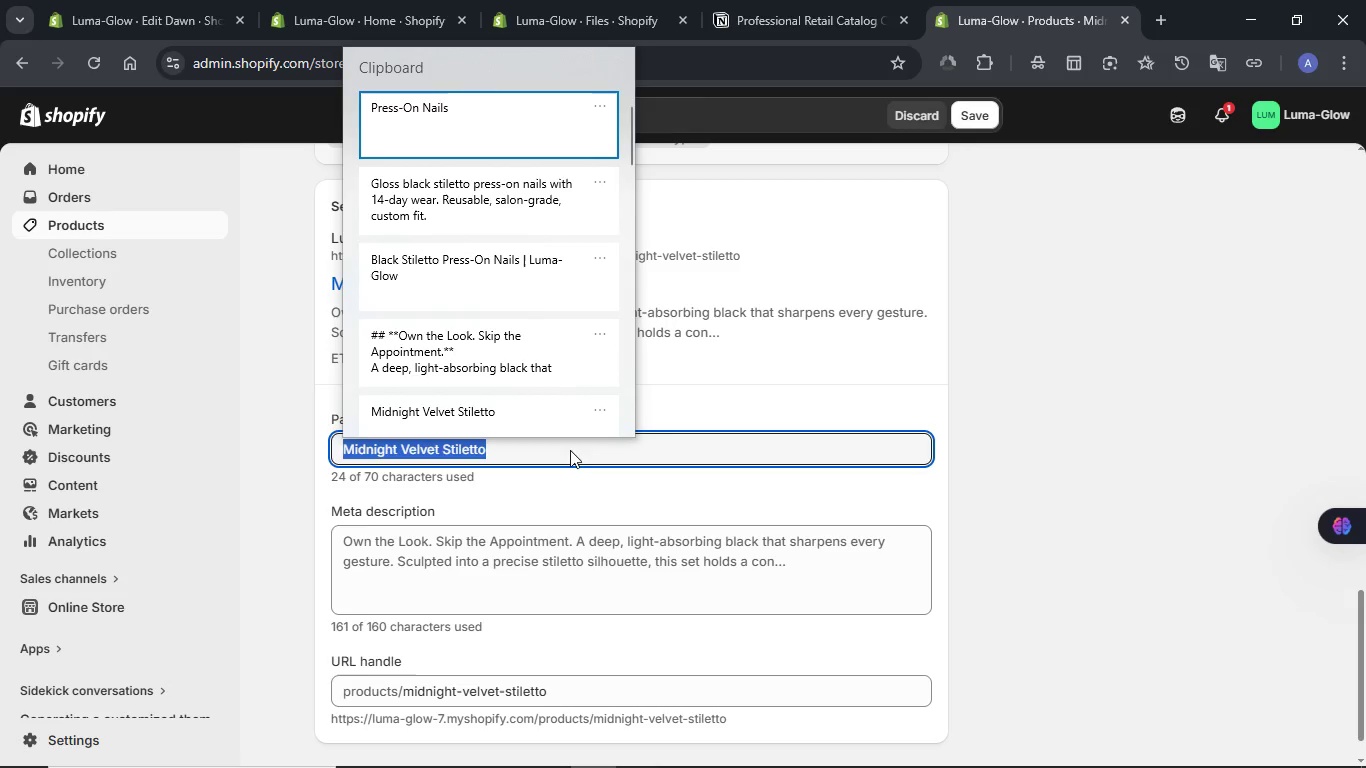 
scroll: coordinate [835, 466], scroll_direction: down, amount: 9.0
 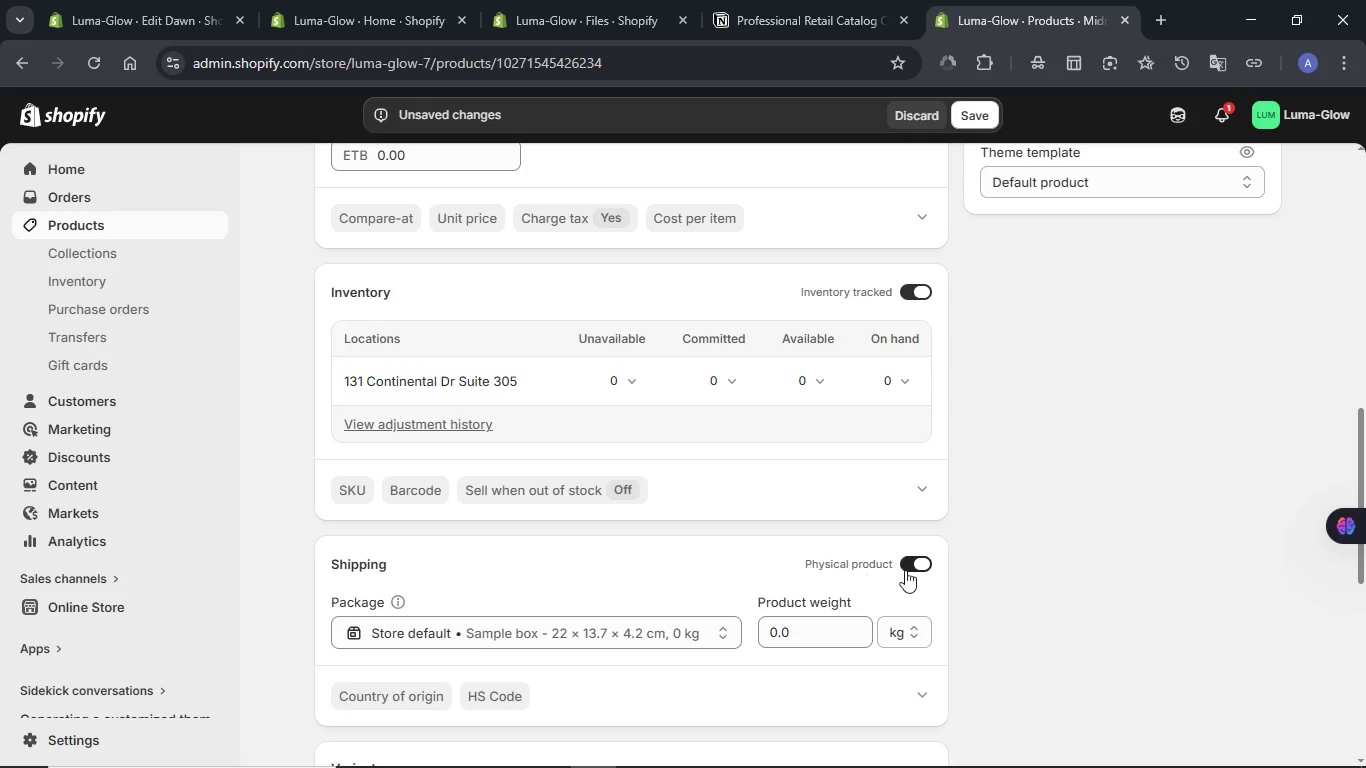 
scroll: coordinate [751, 499], scroll_direction: down, amount: 3.0
 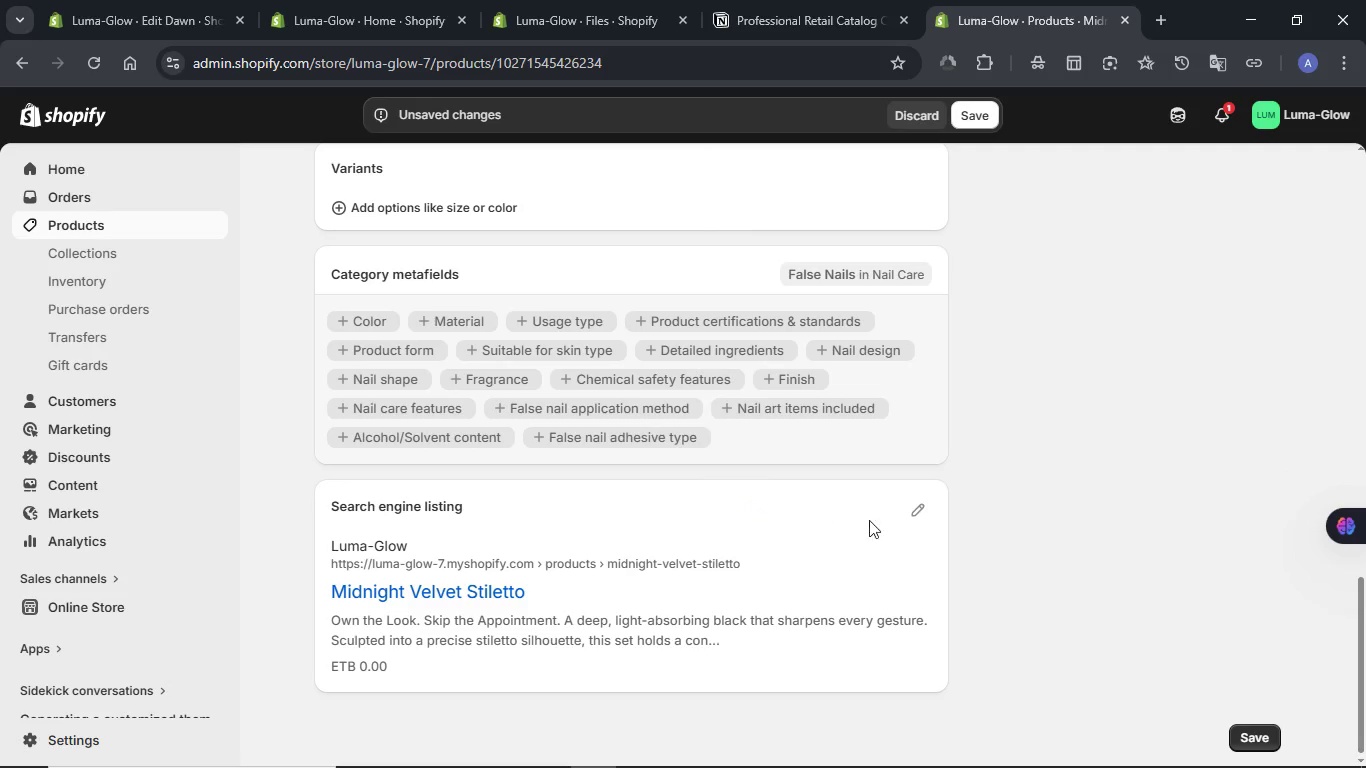 
left_click([906, 513])
 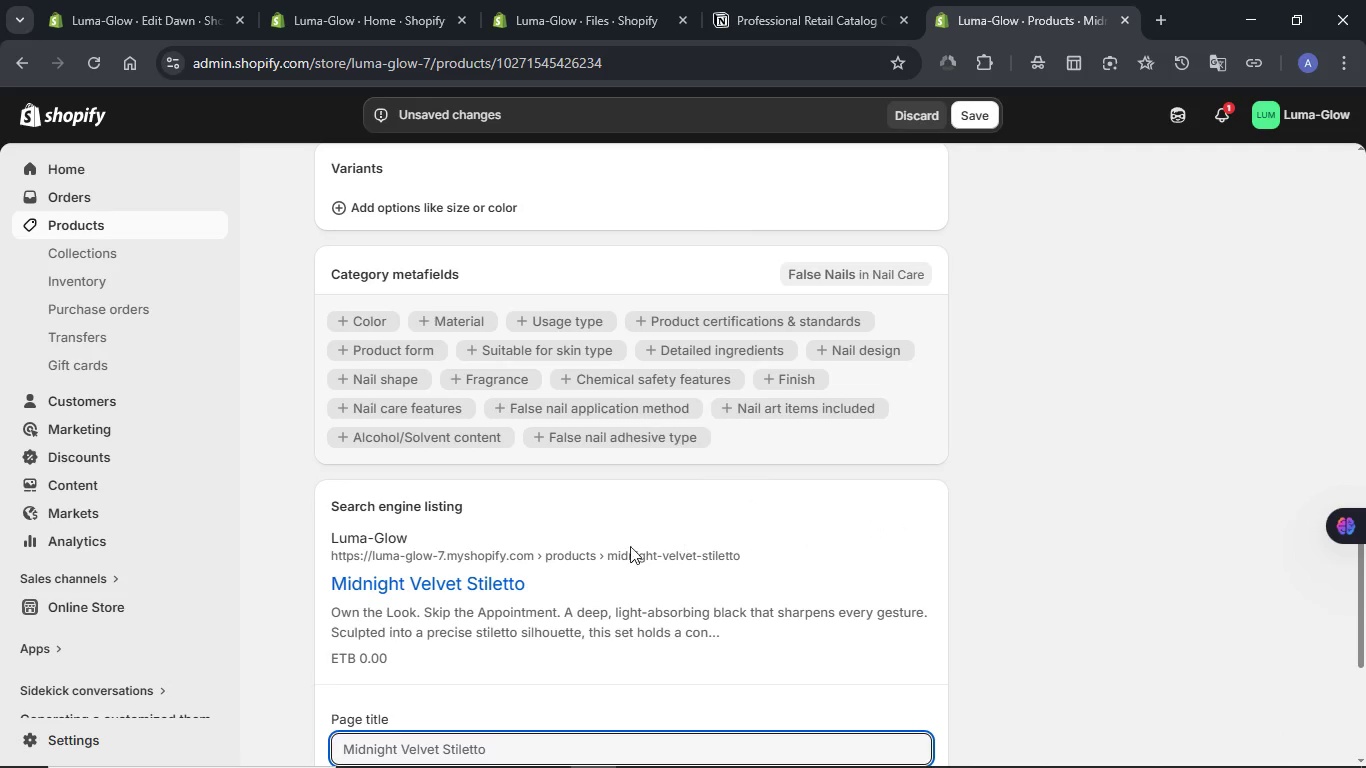 
scroll: coordinate [595, 555], scroll_direction: down, amount: 3.0
 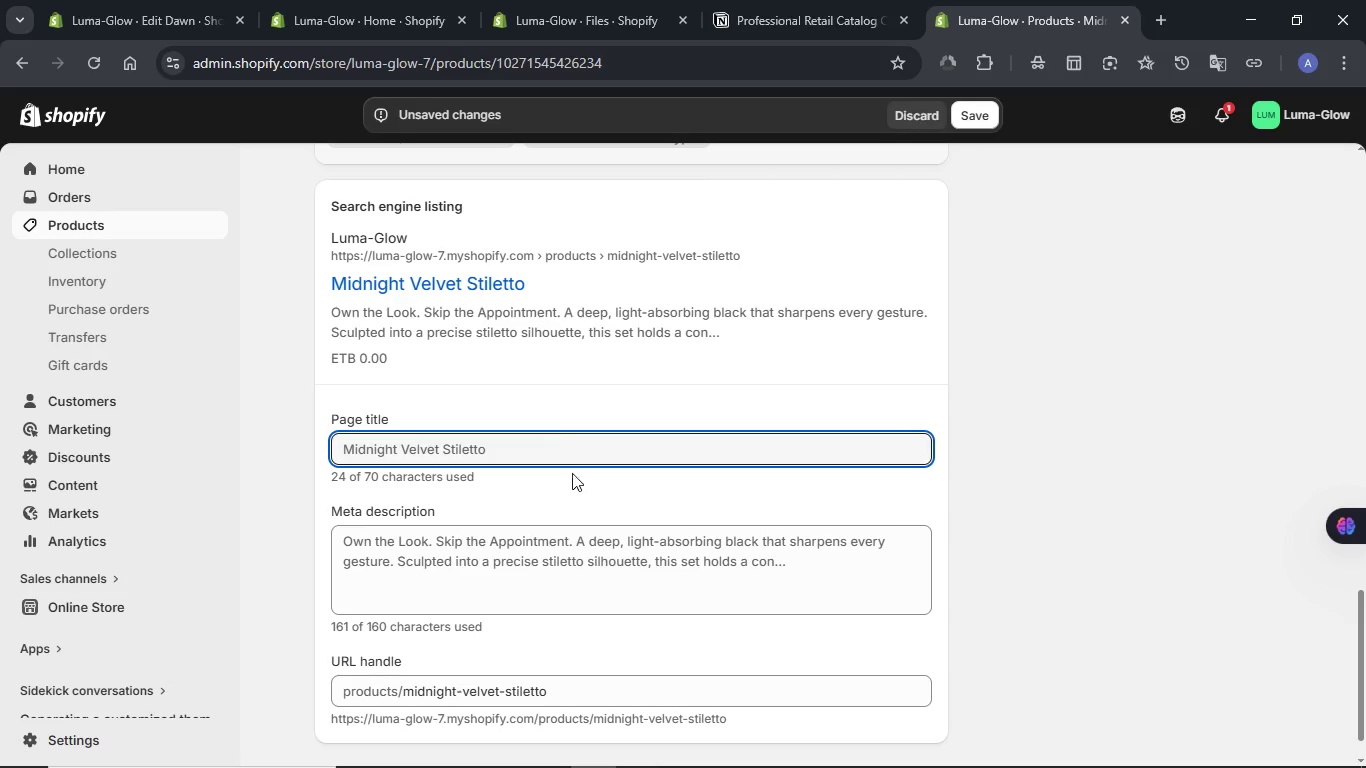 
left_click([570, 450])
 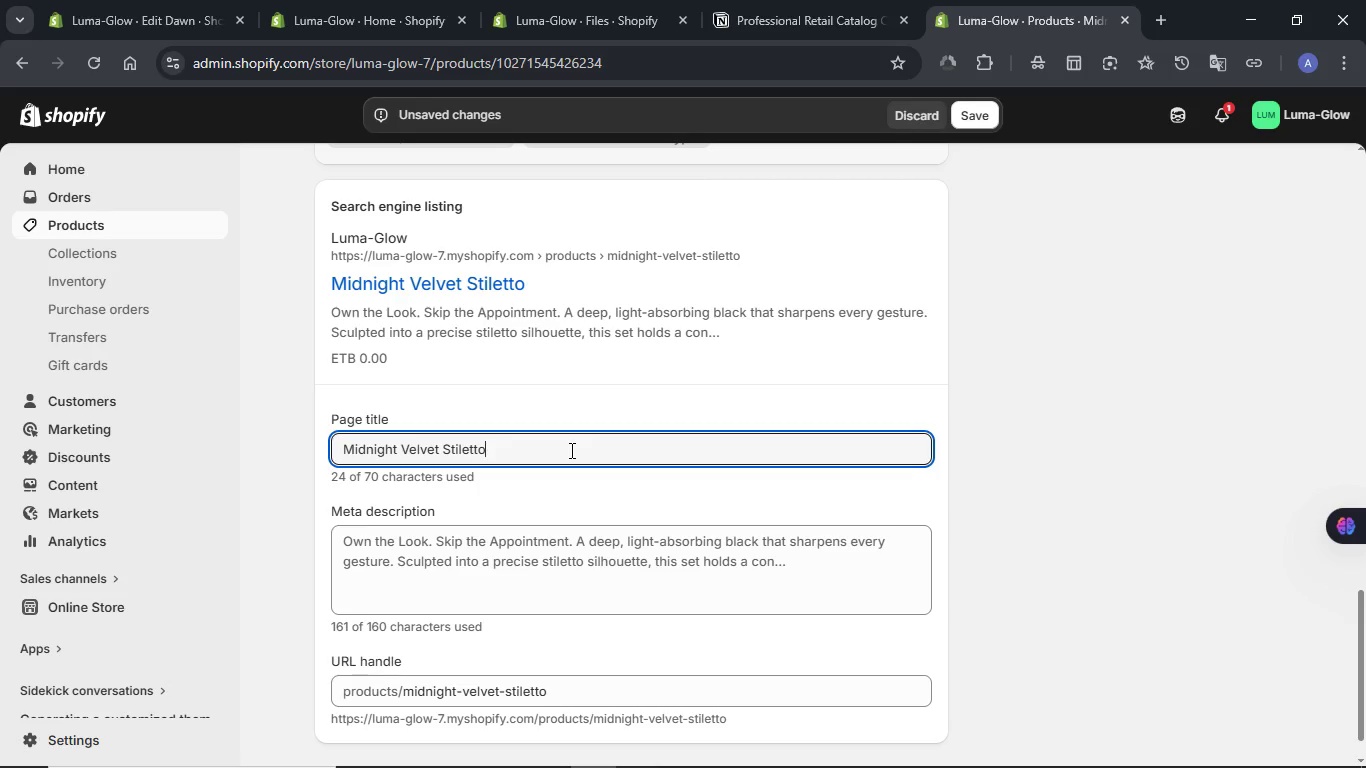 
key(Control+ControlLeft)
 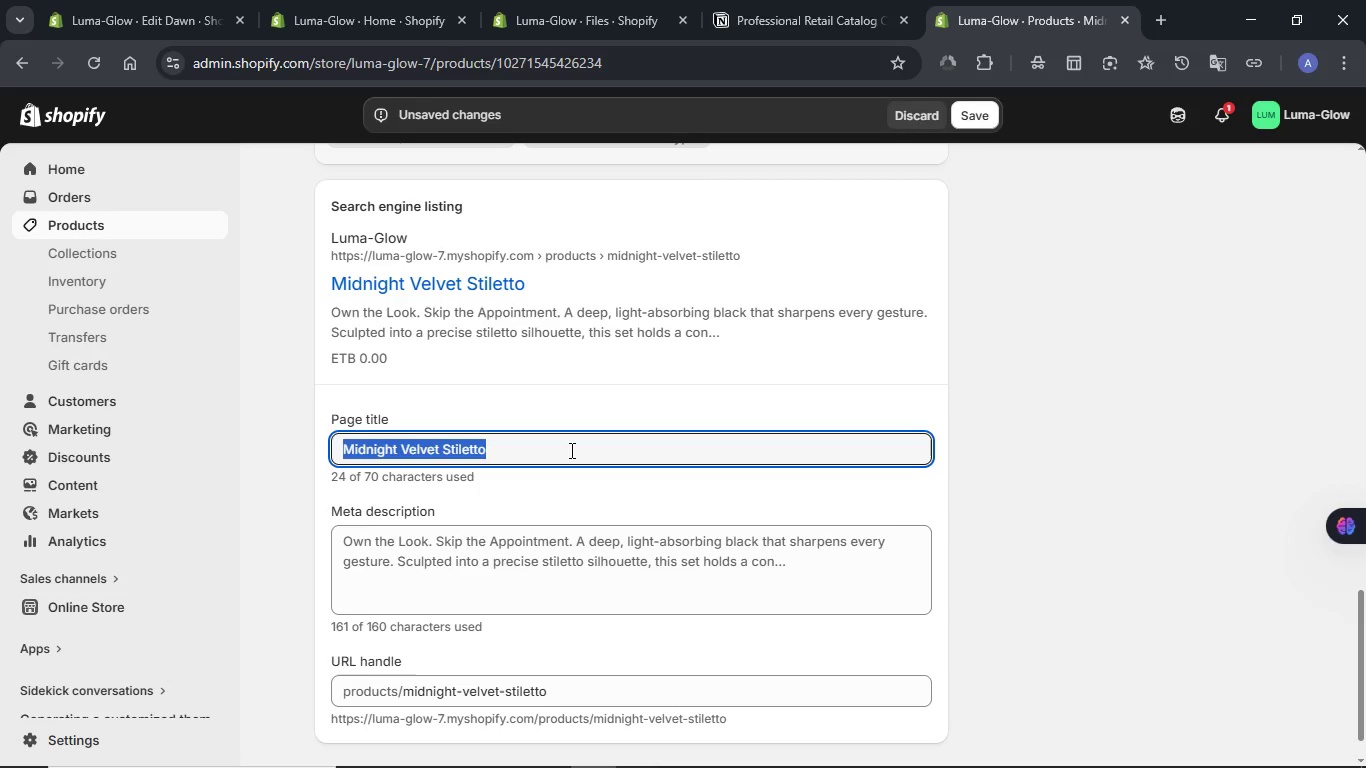 
key(Control+A)
 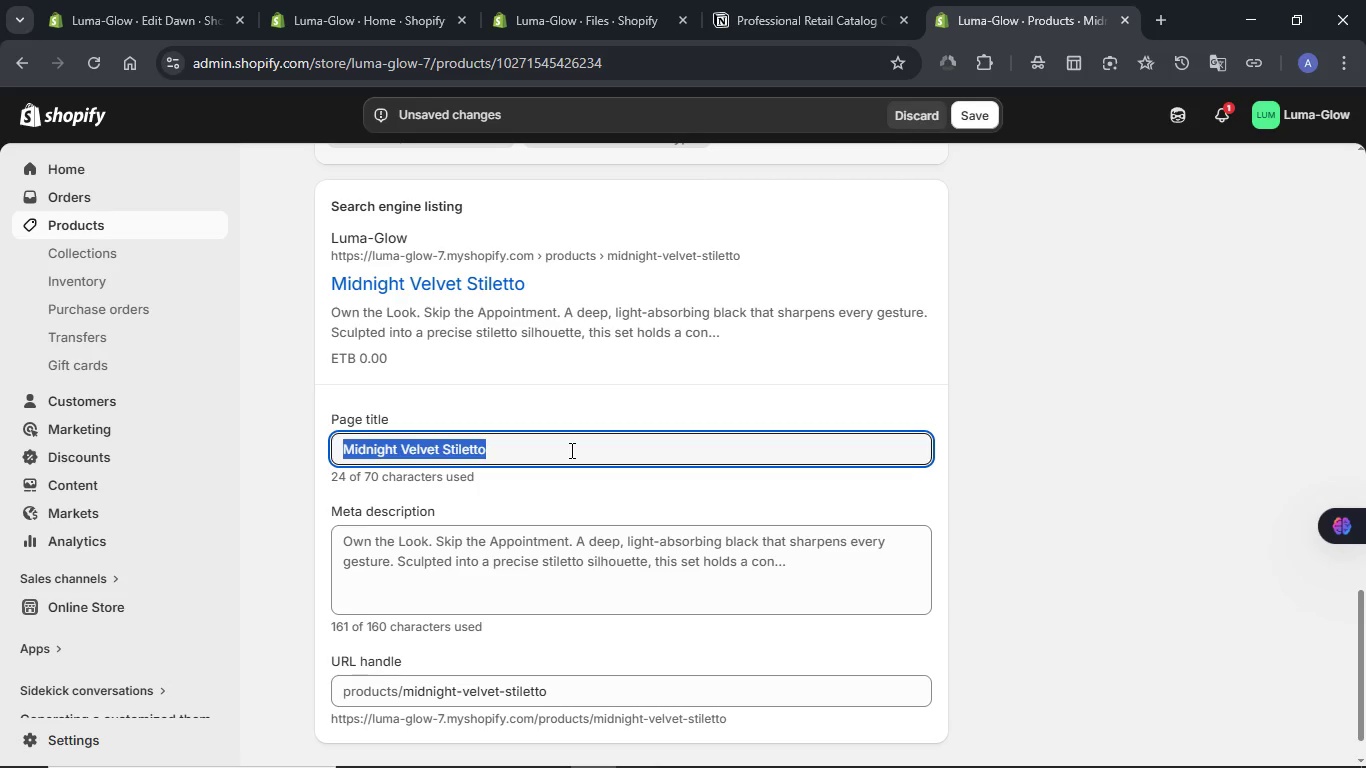 
hold_key(key=MetaLeft, duration=0.44)
 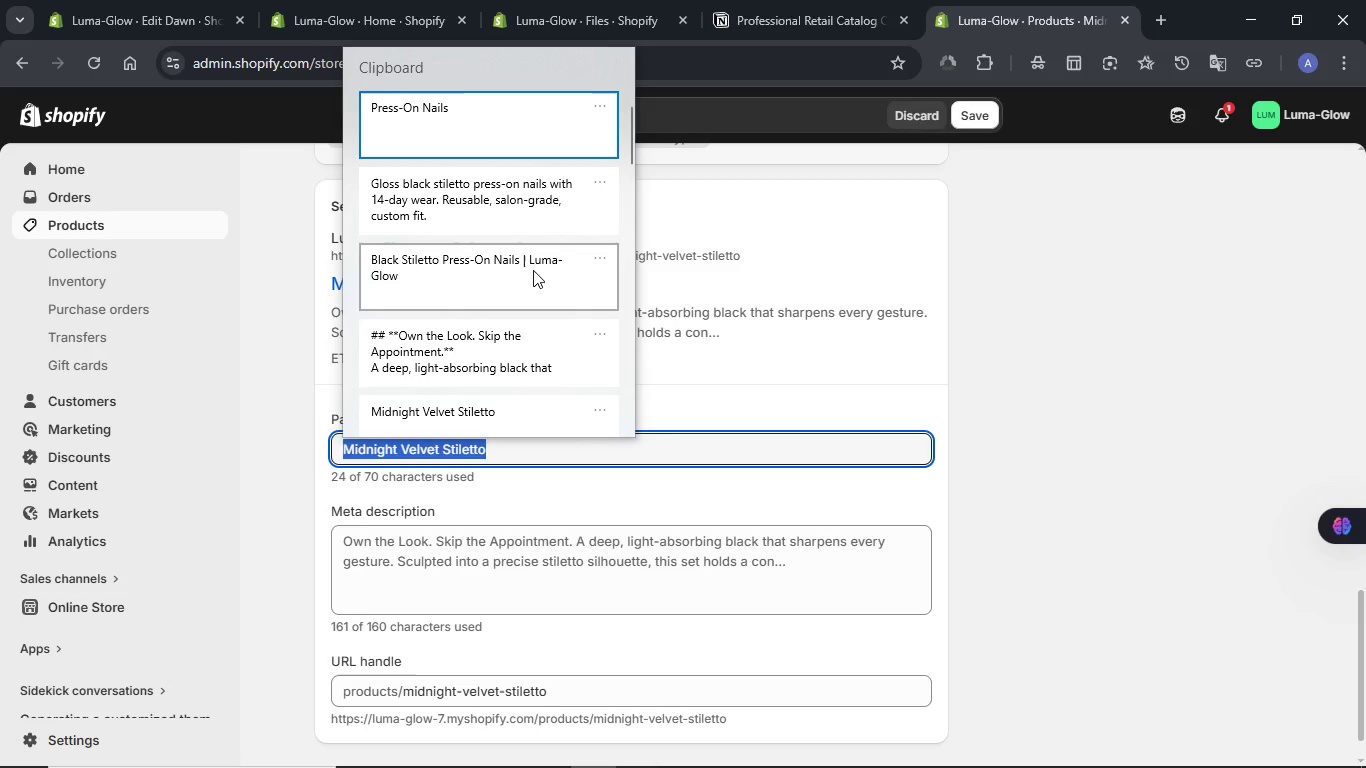 
left_click([533, 270])
 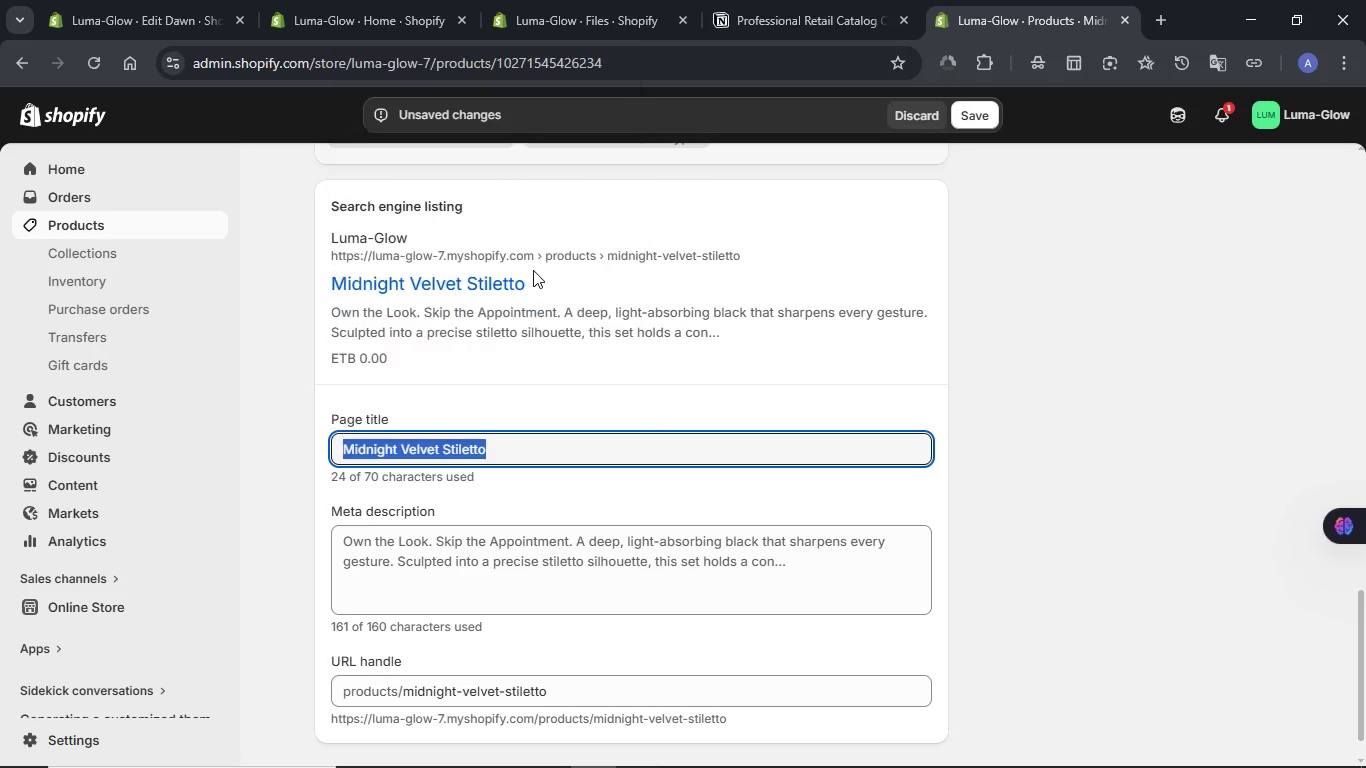 
key(Control+ControlLeft)
 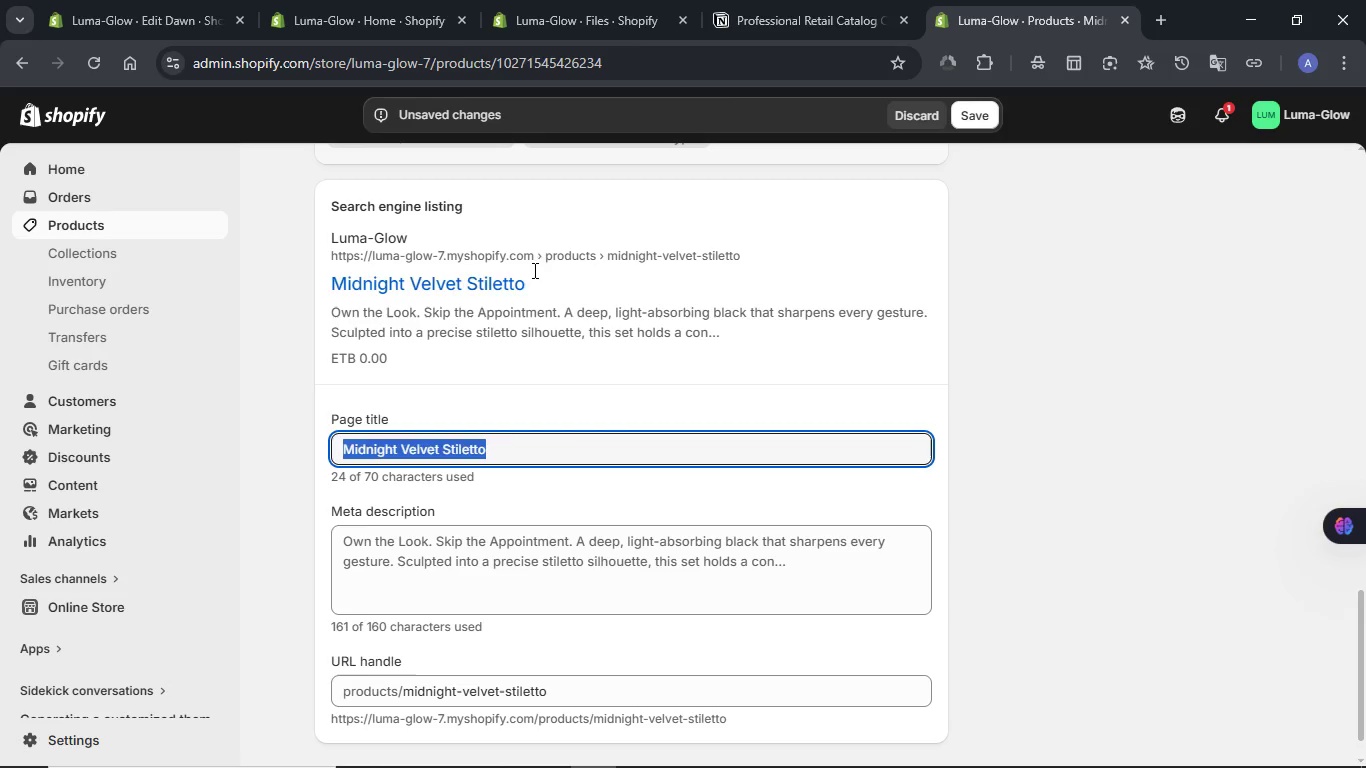 
key(Control+V)
 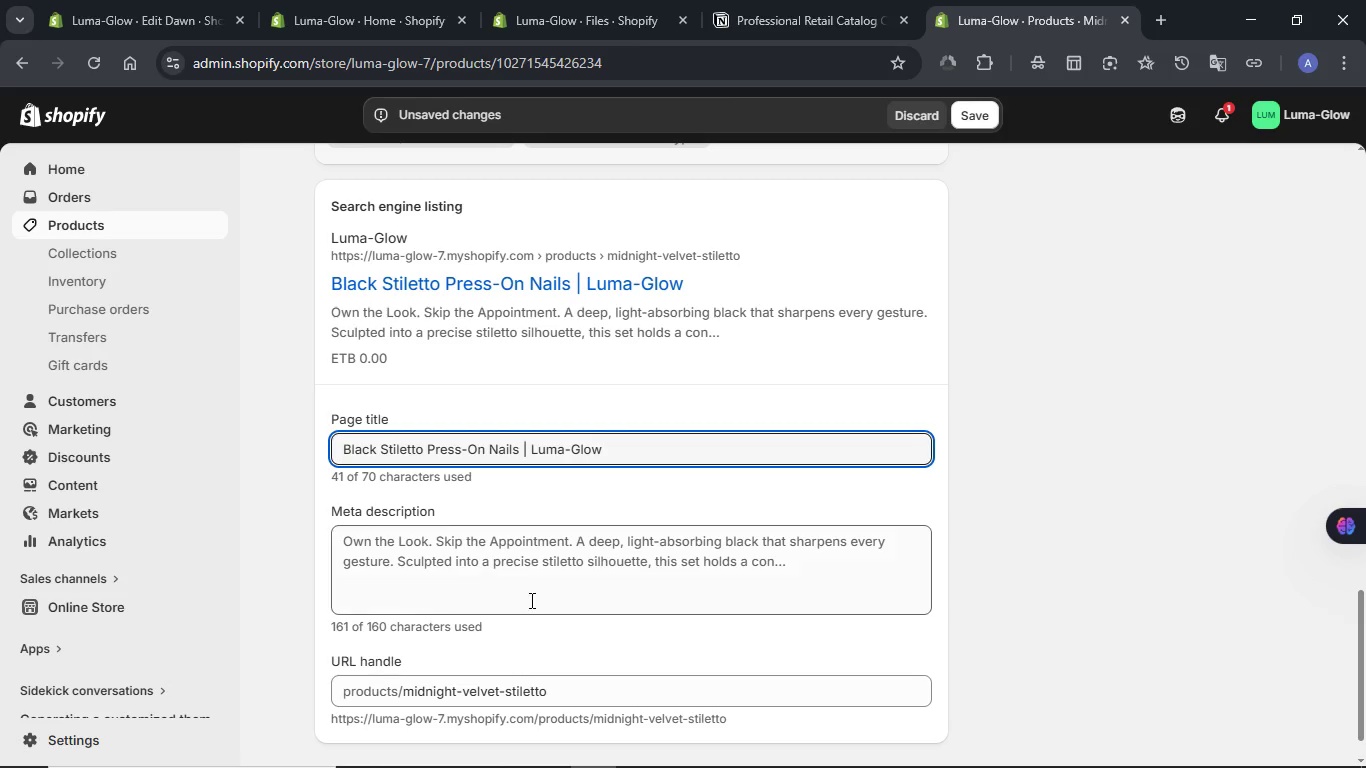 
left_click([530, 571])
 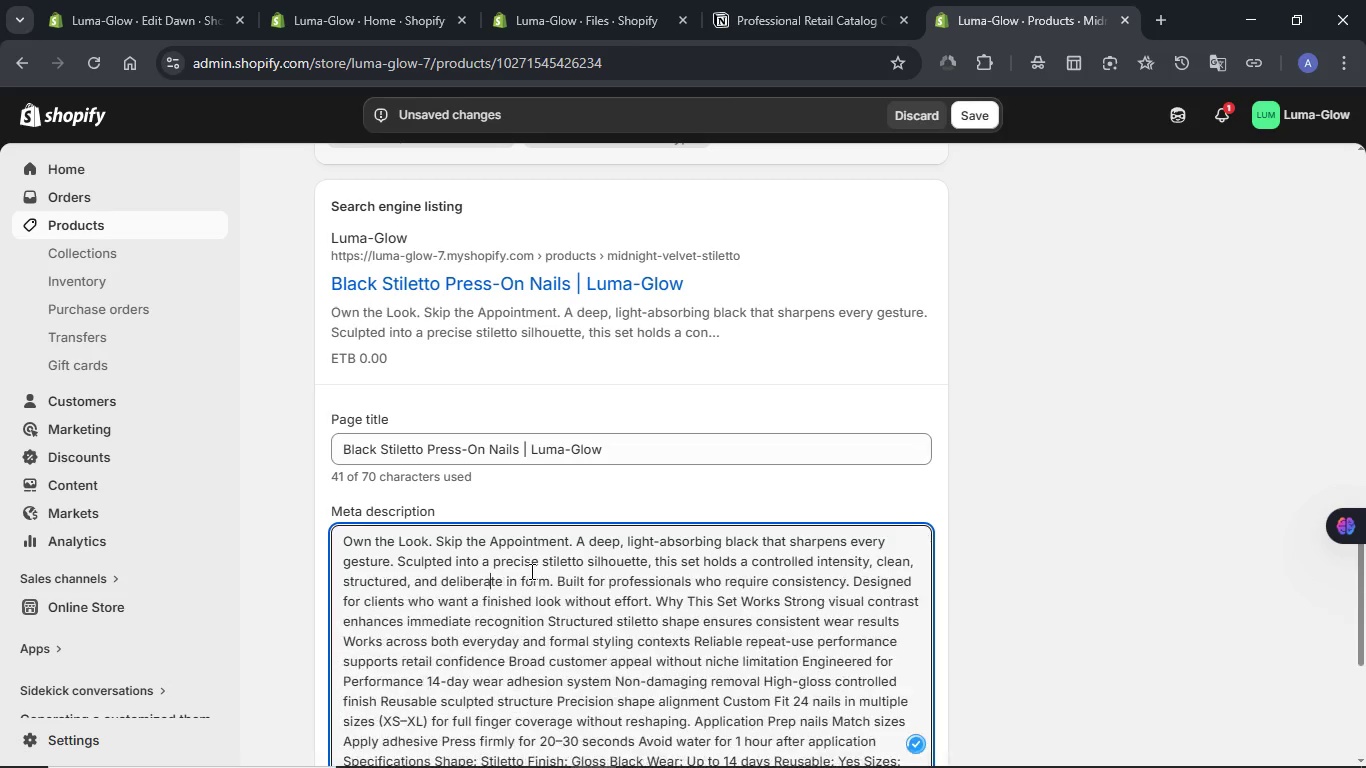 
key(Control+ControlLeft)
 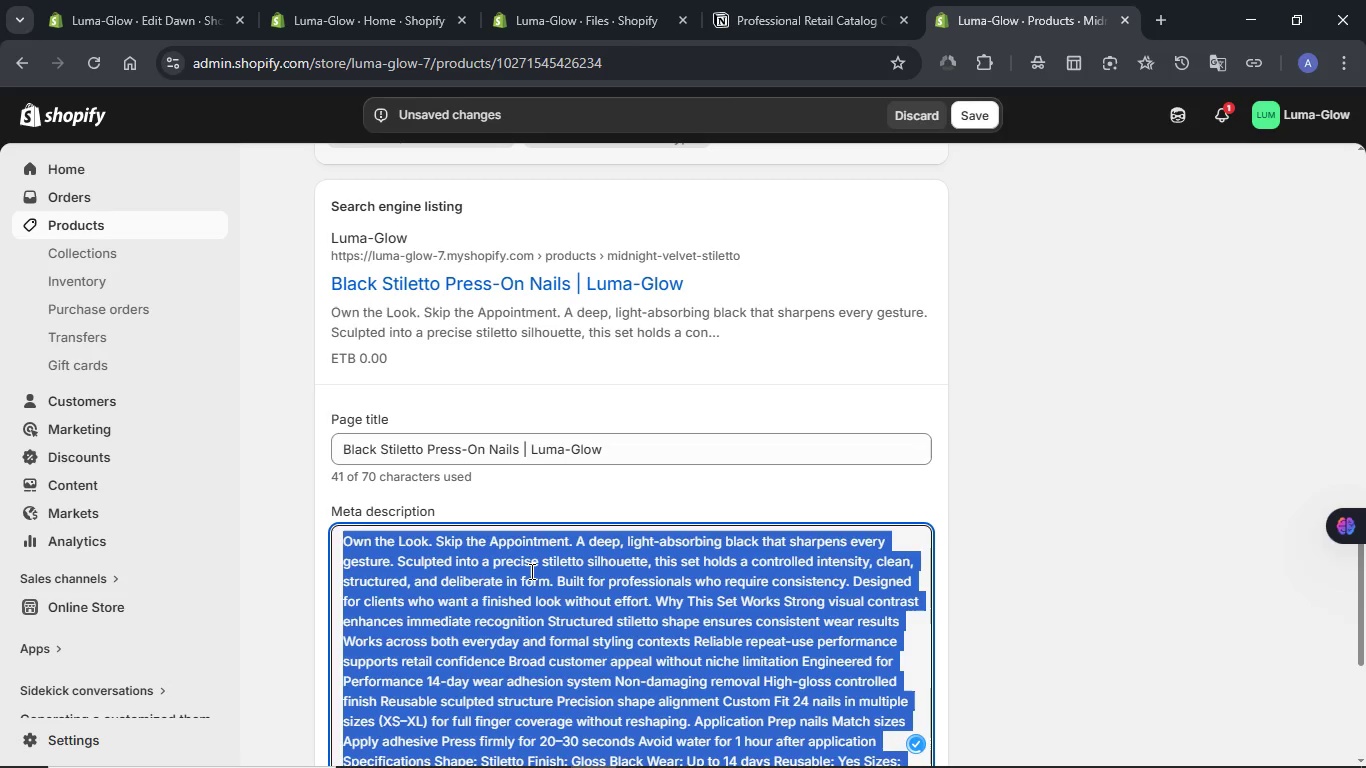 
key(Control+A)
 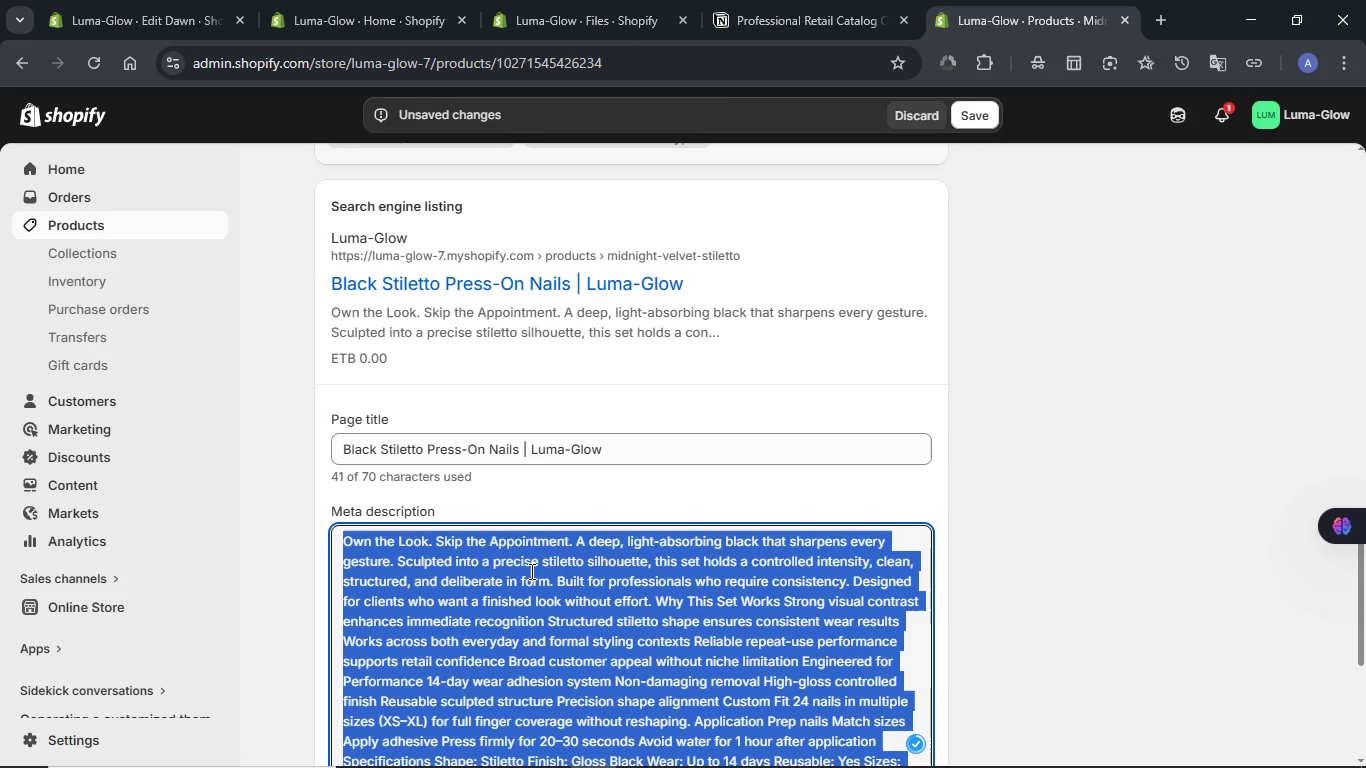 
key(Meta+V)
 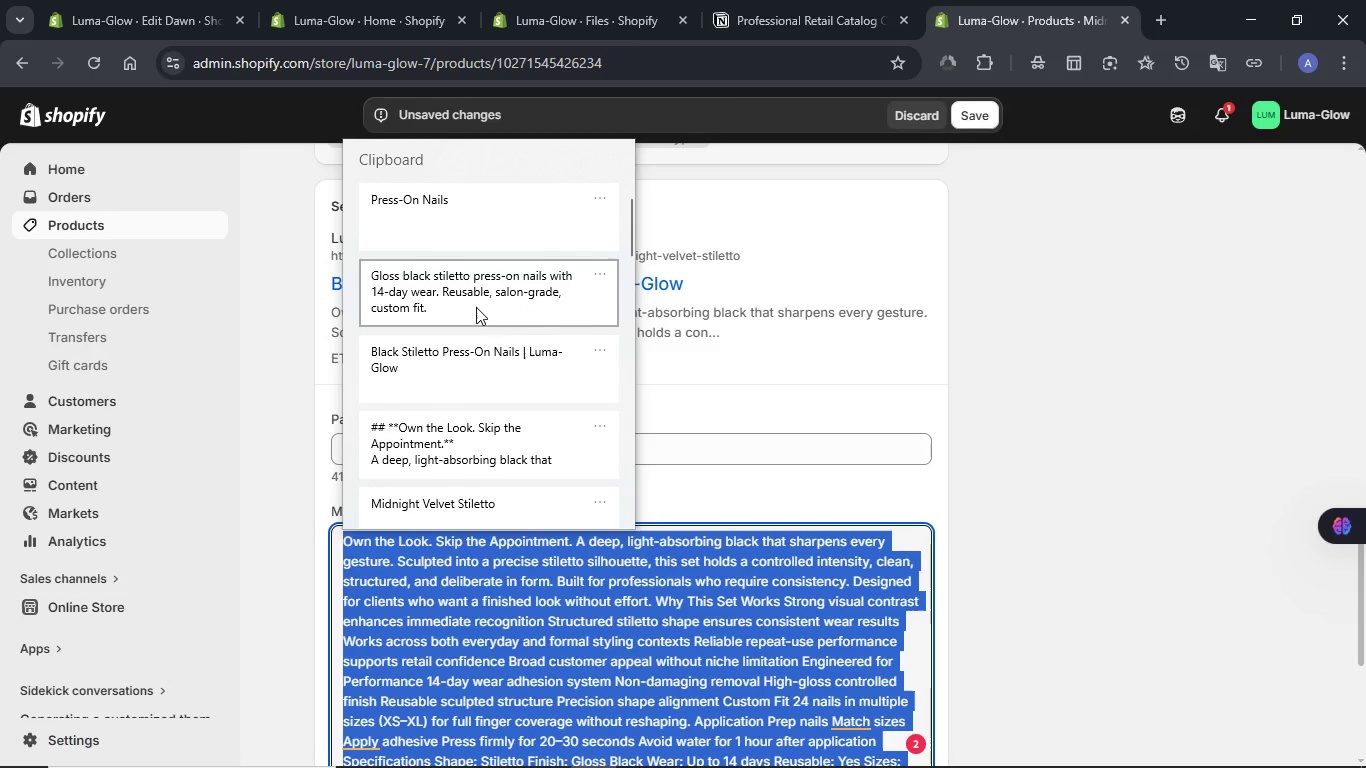 
left_click([476, 304])
 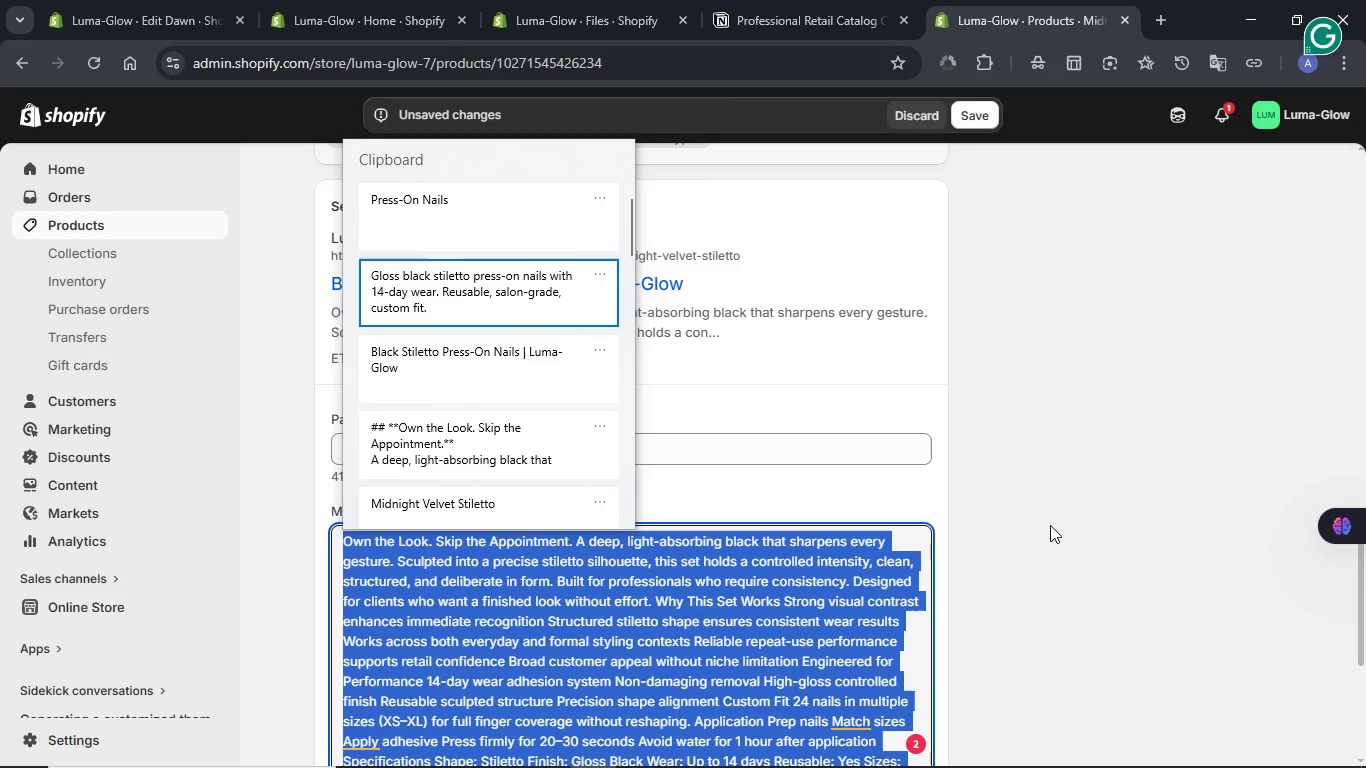 
key(Control+ControlLeft)
 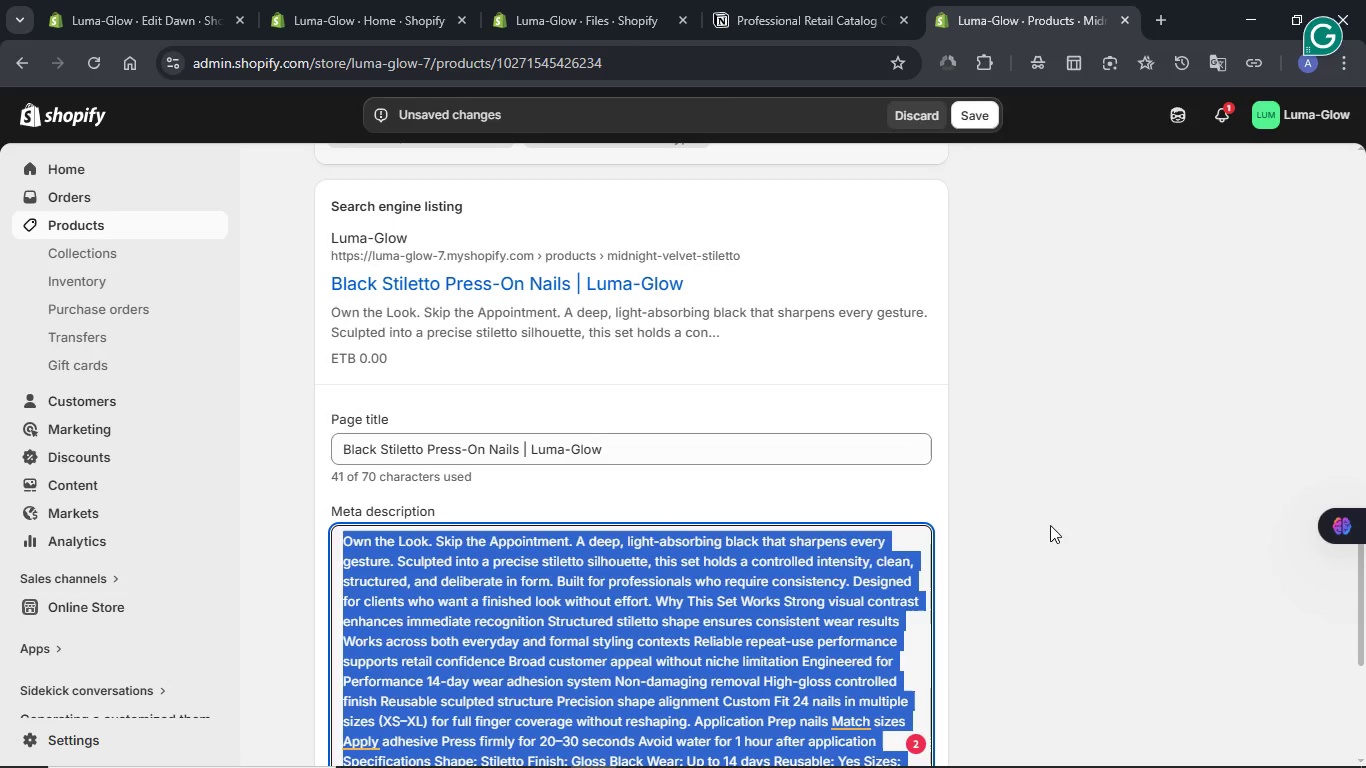 
key(Control+V)
 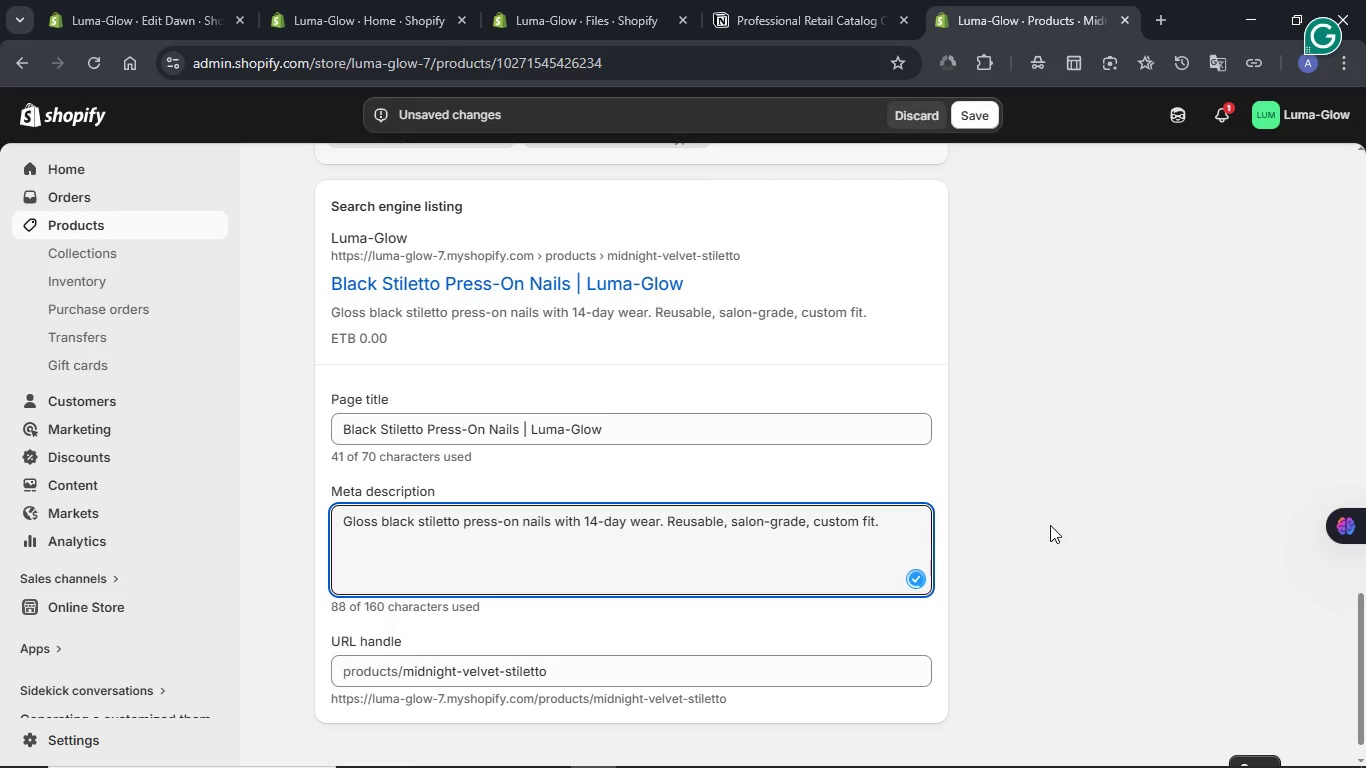 
scroll: coordinate [977, 529], scroll_direction: up, amount: 3.0
 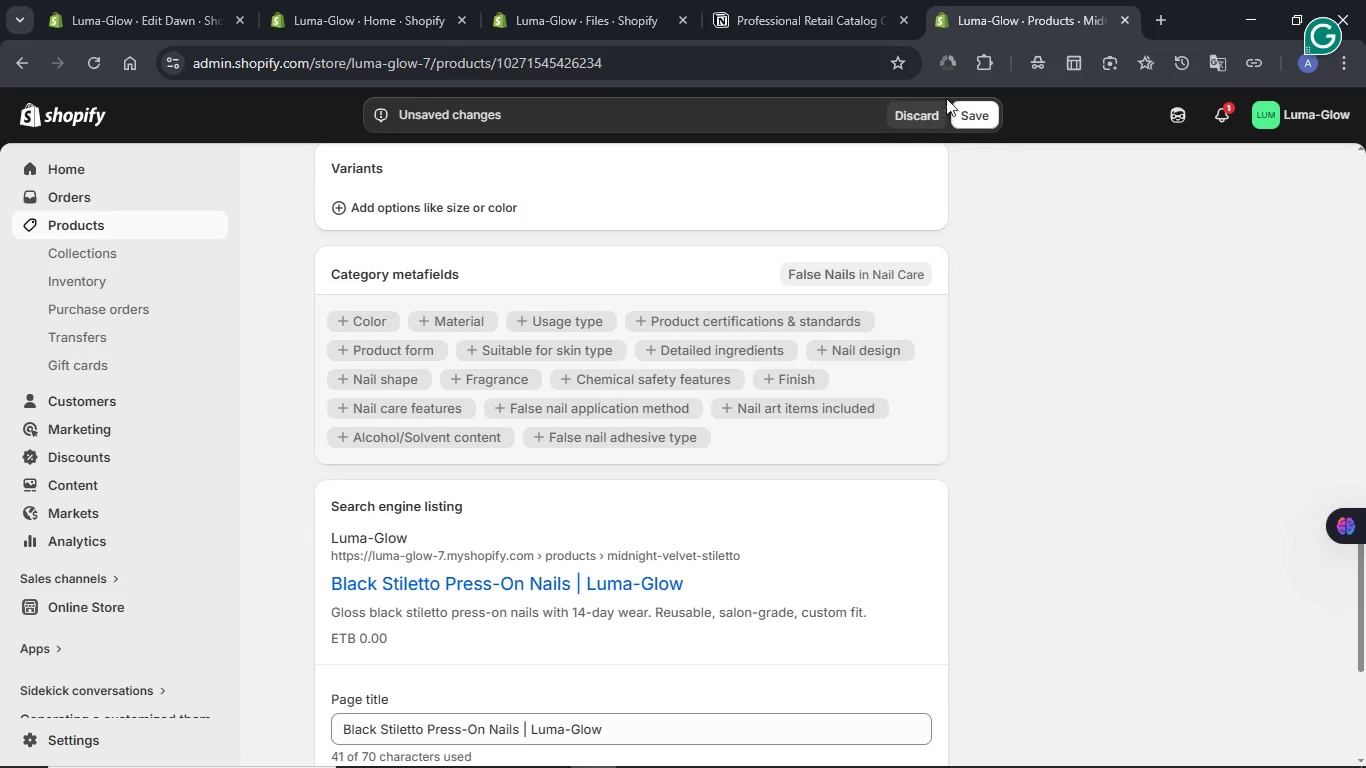 
left_click([968, 112])
 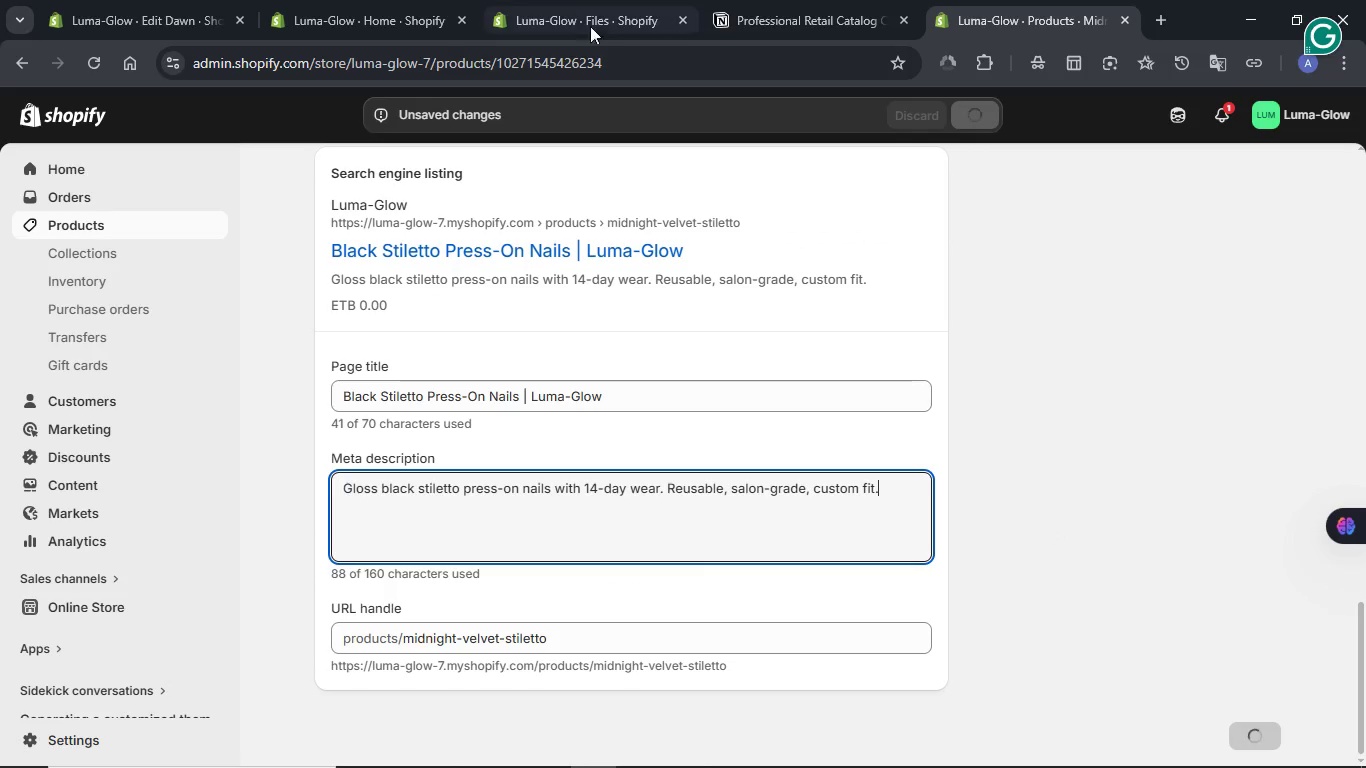 
left_click([393, 0])
 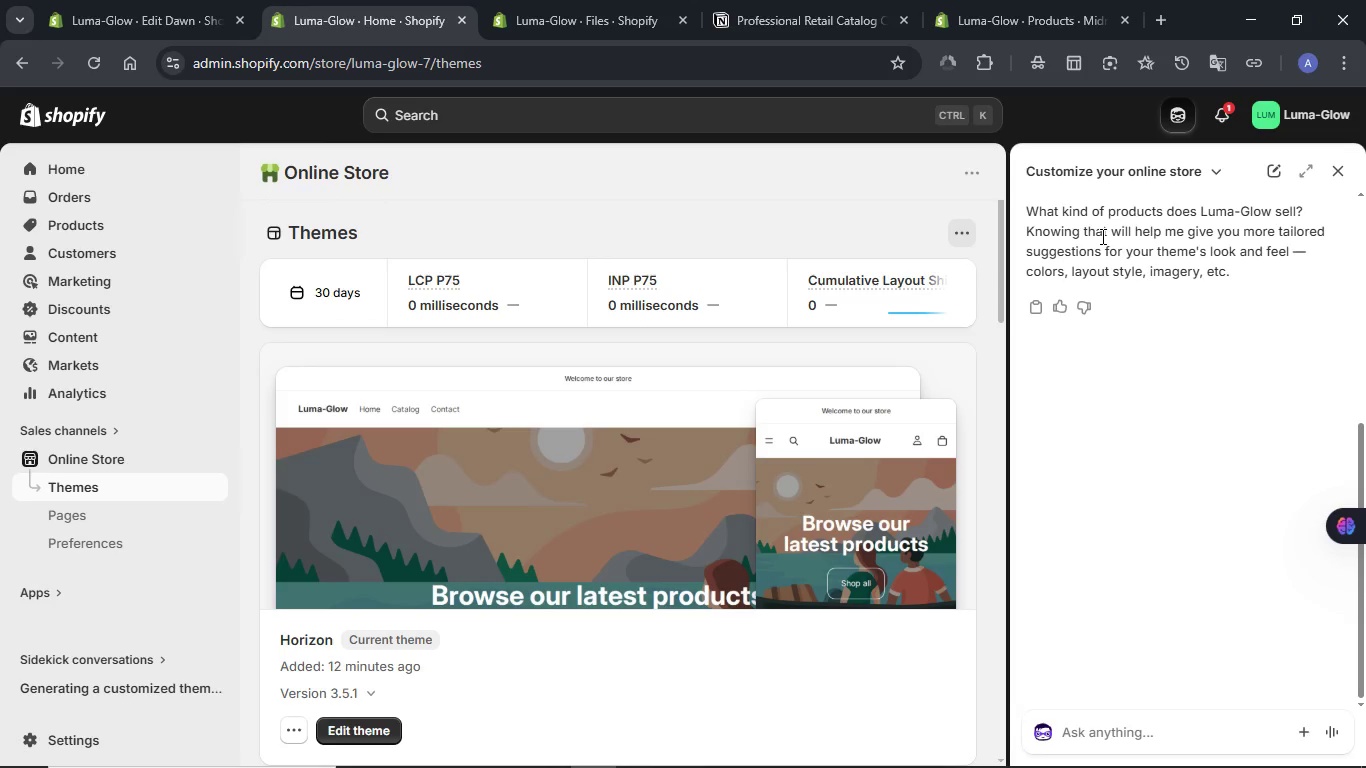 
wait(5.34)
 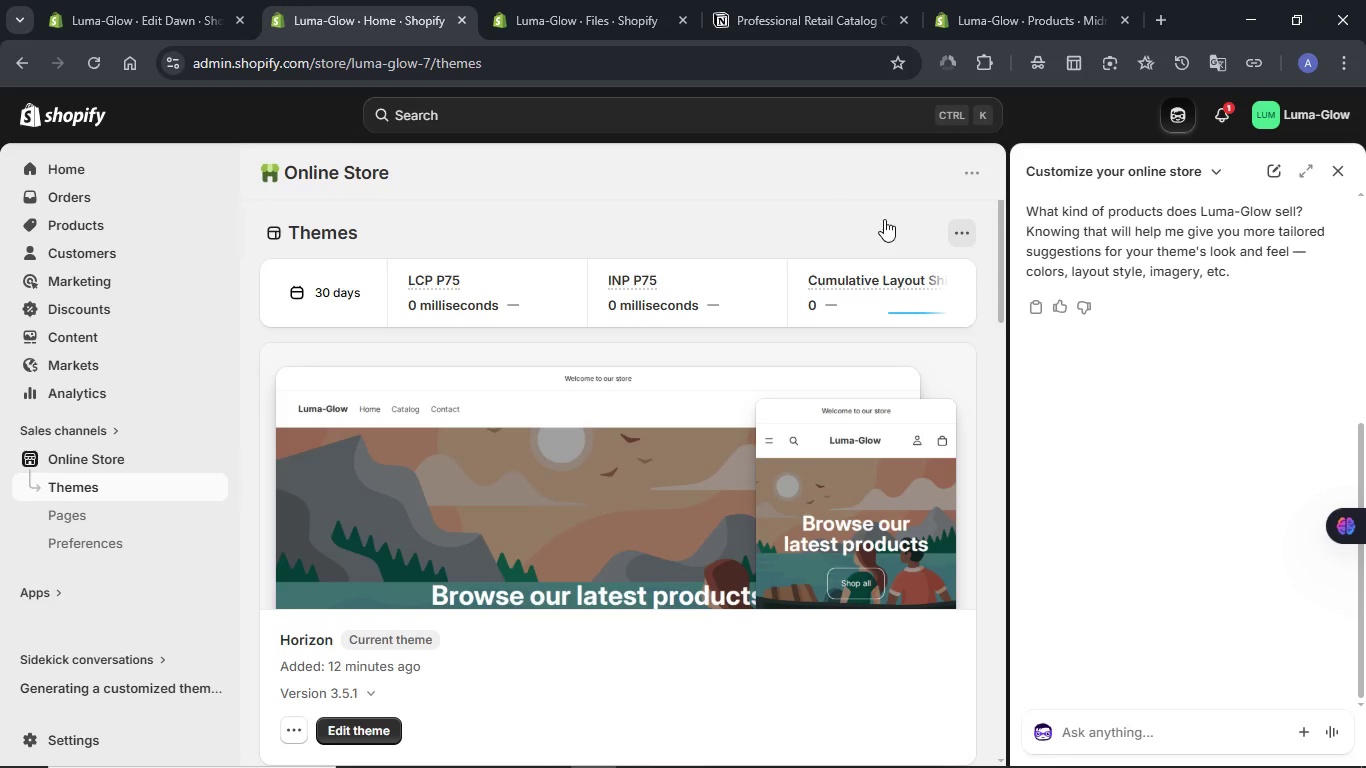 
left_click([592, 0])
 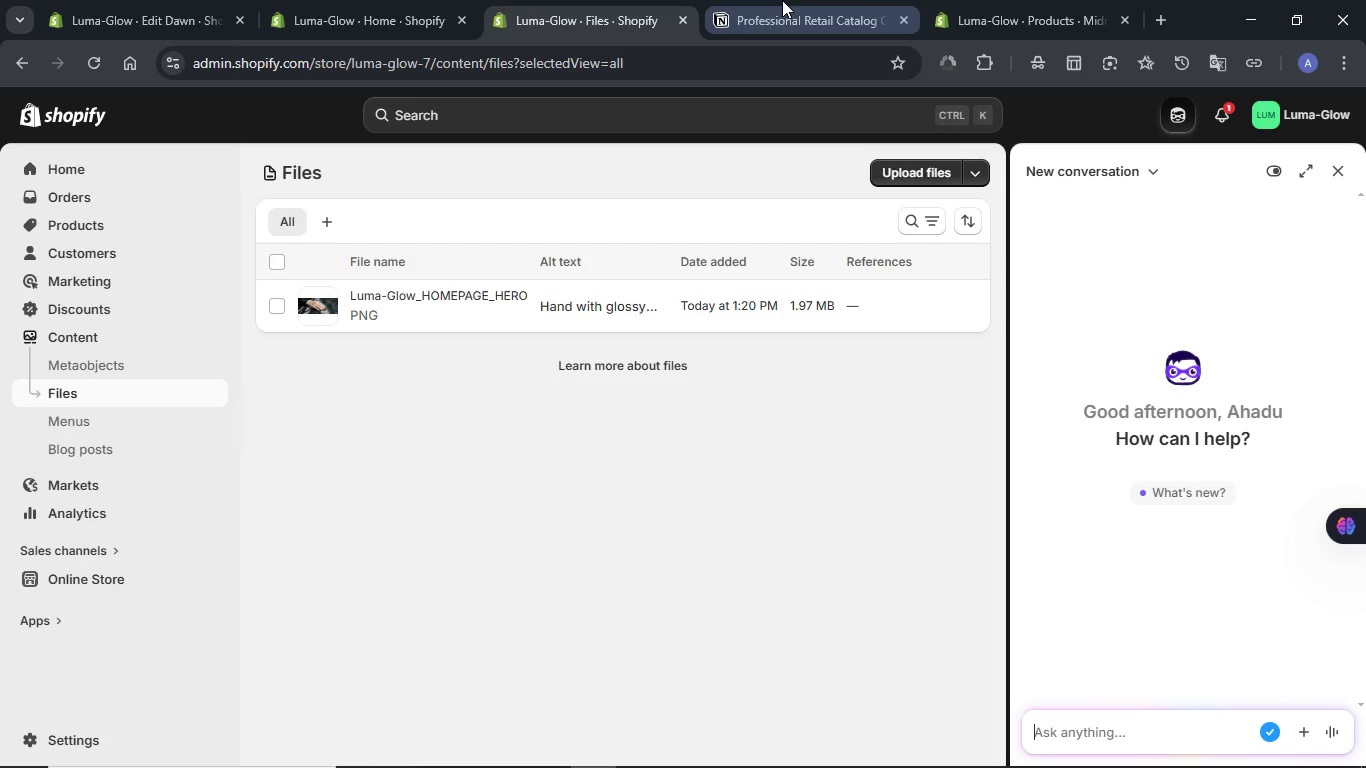 
left_click([997, 5])
 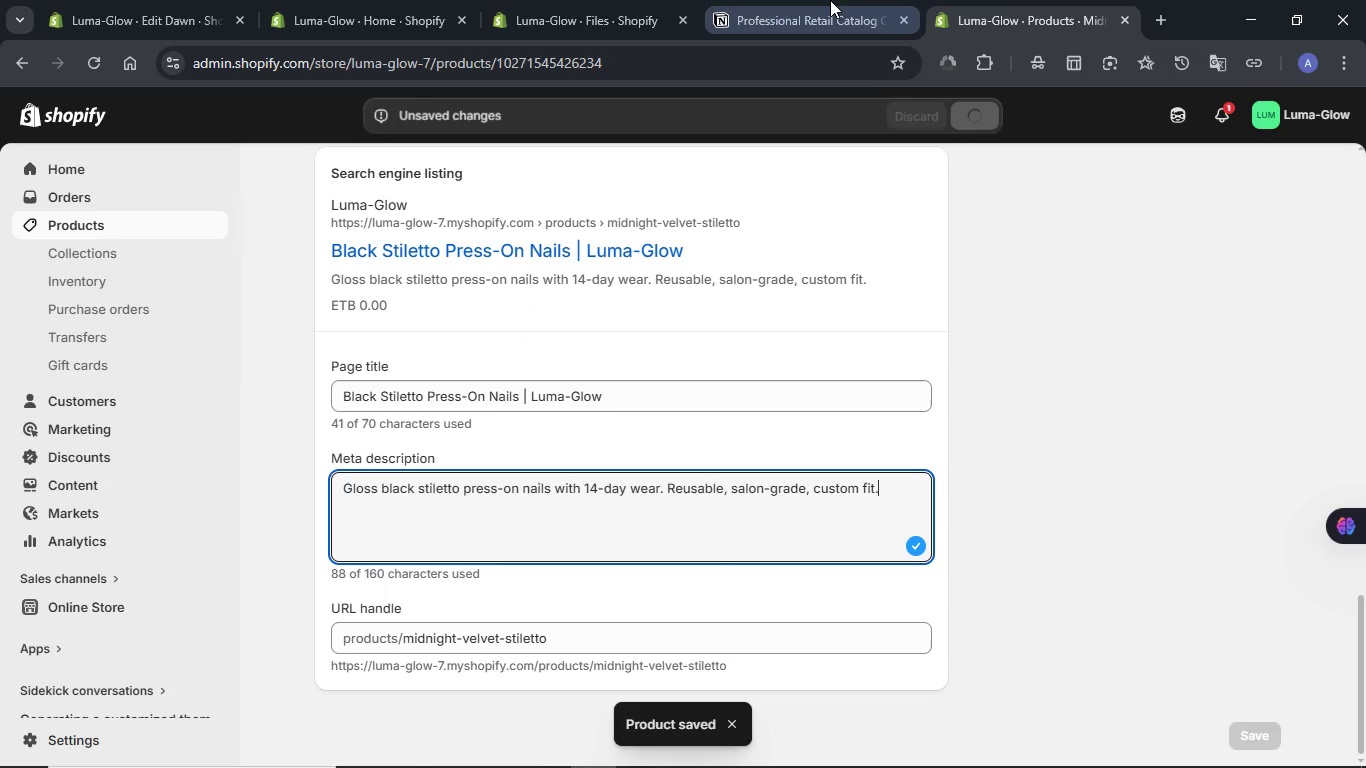 
left_click([826, 0])
 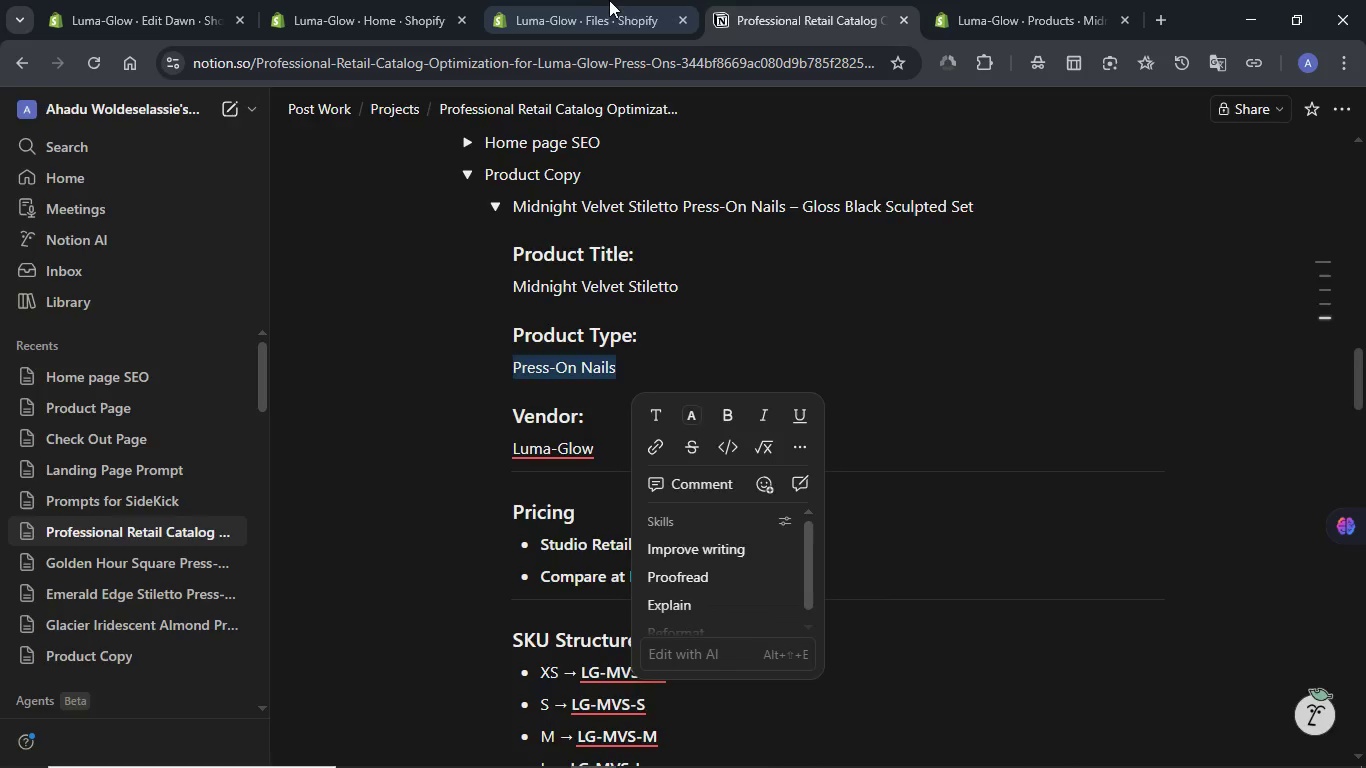 
left_click([603, 0])
 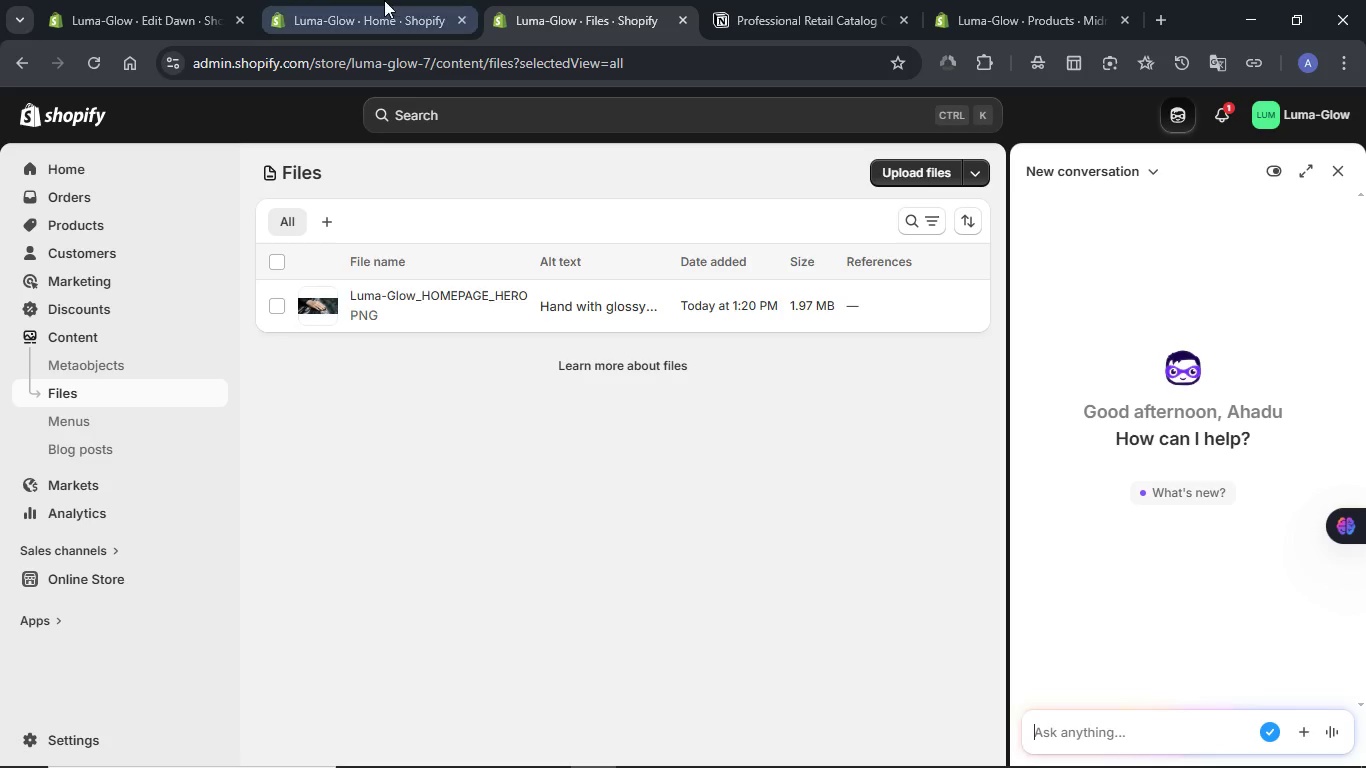 
left_click([382, 0])
 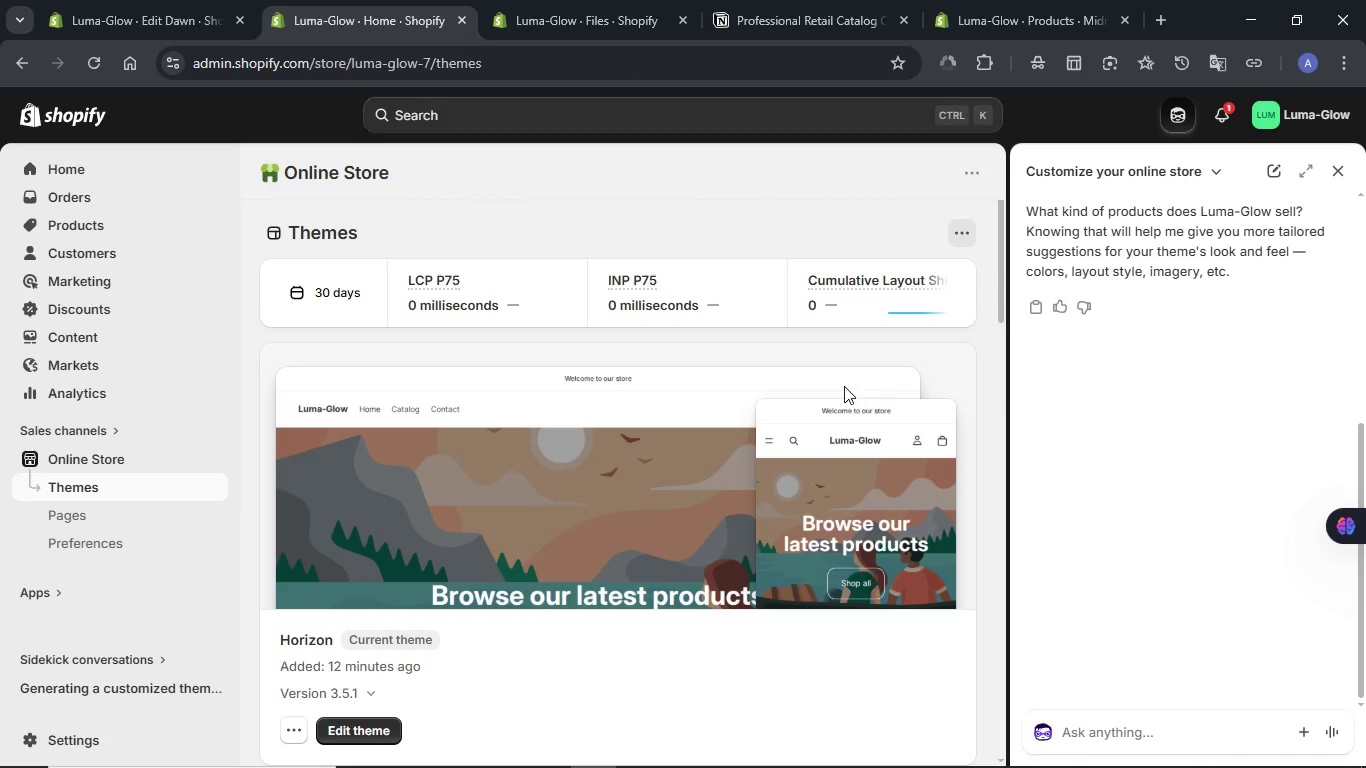 
scroll: coordinate [1032, 372], scroll_direction: down, amount: 6.0
 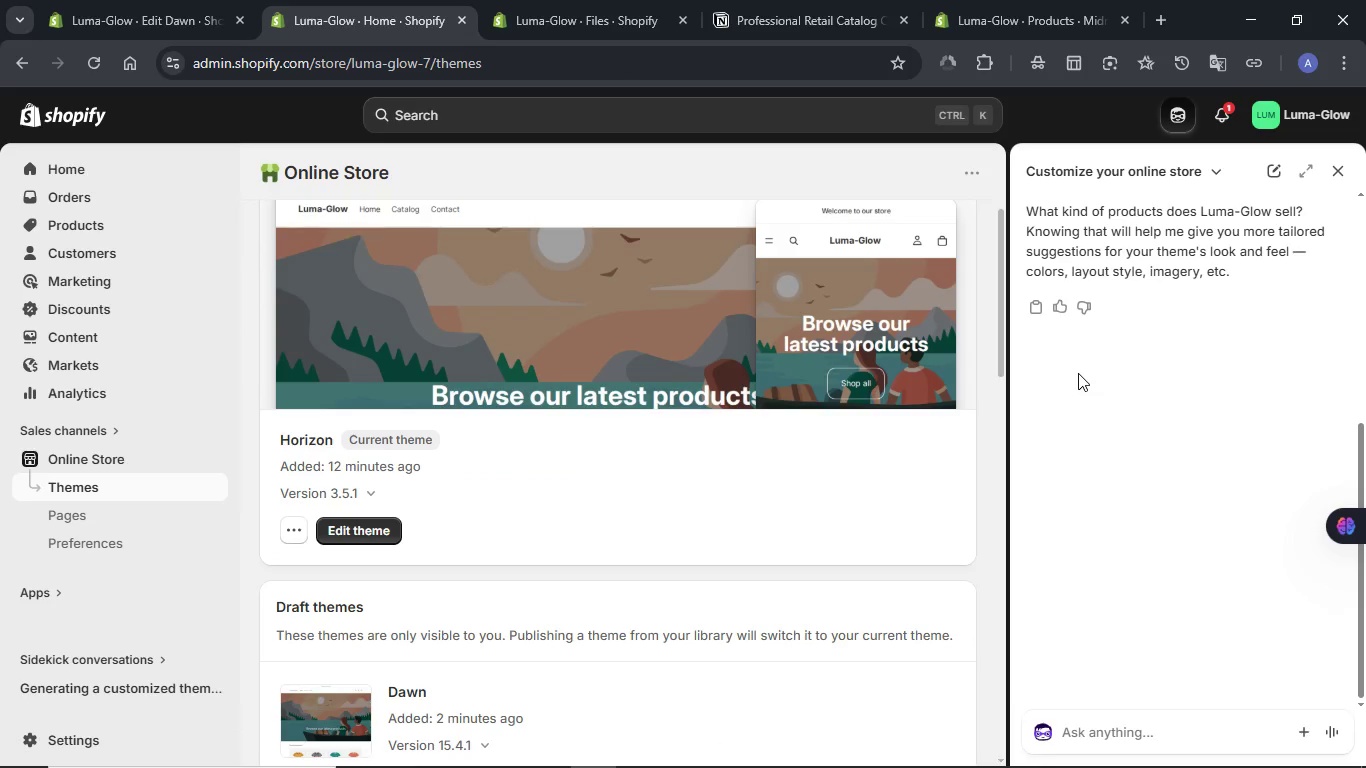 
scroll: coordinate [1078, 373], scroll_direction: up, amount: 10.0
 